 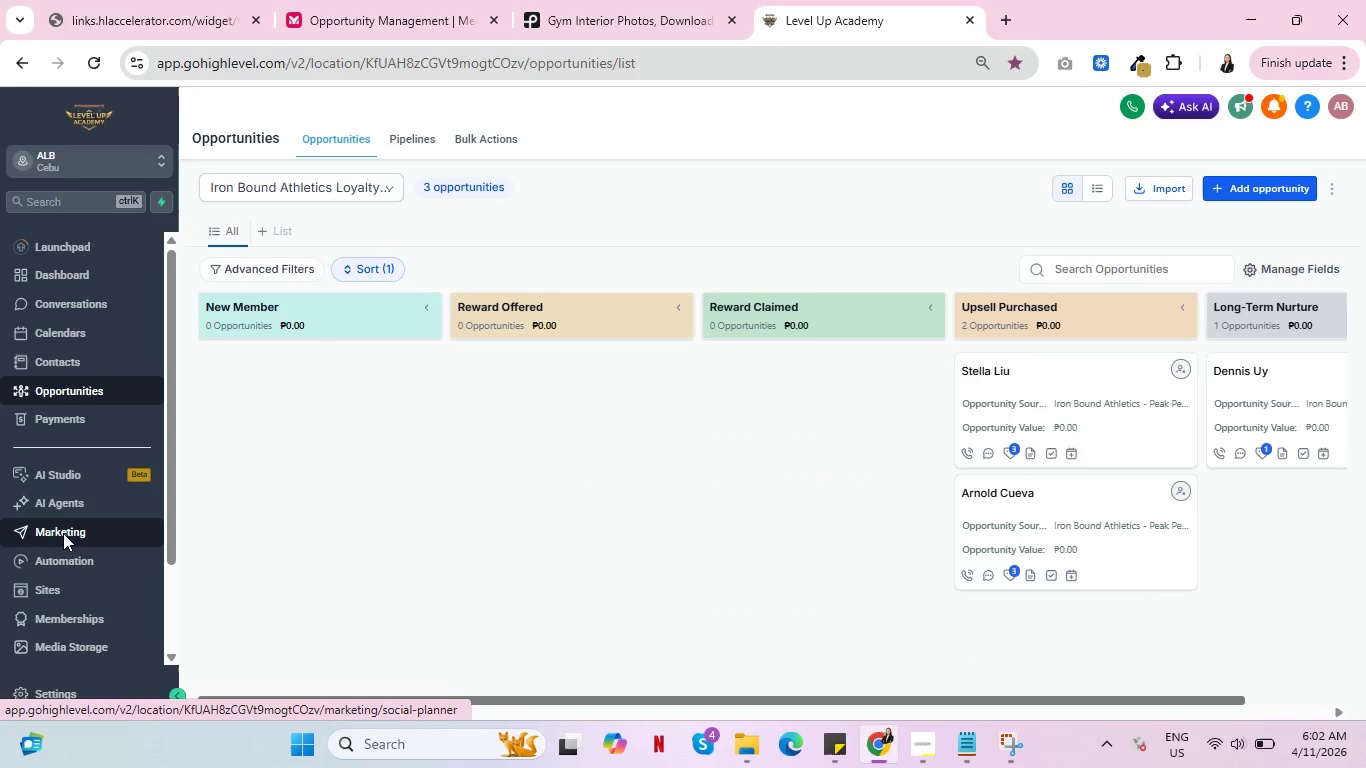 
left_click([402, 143])
 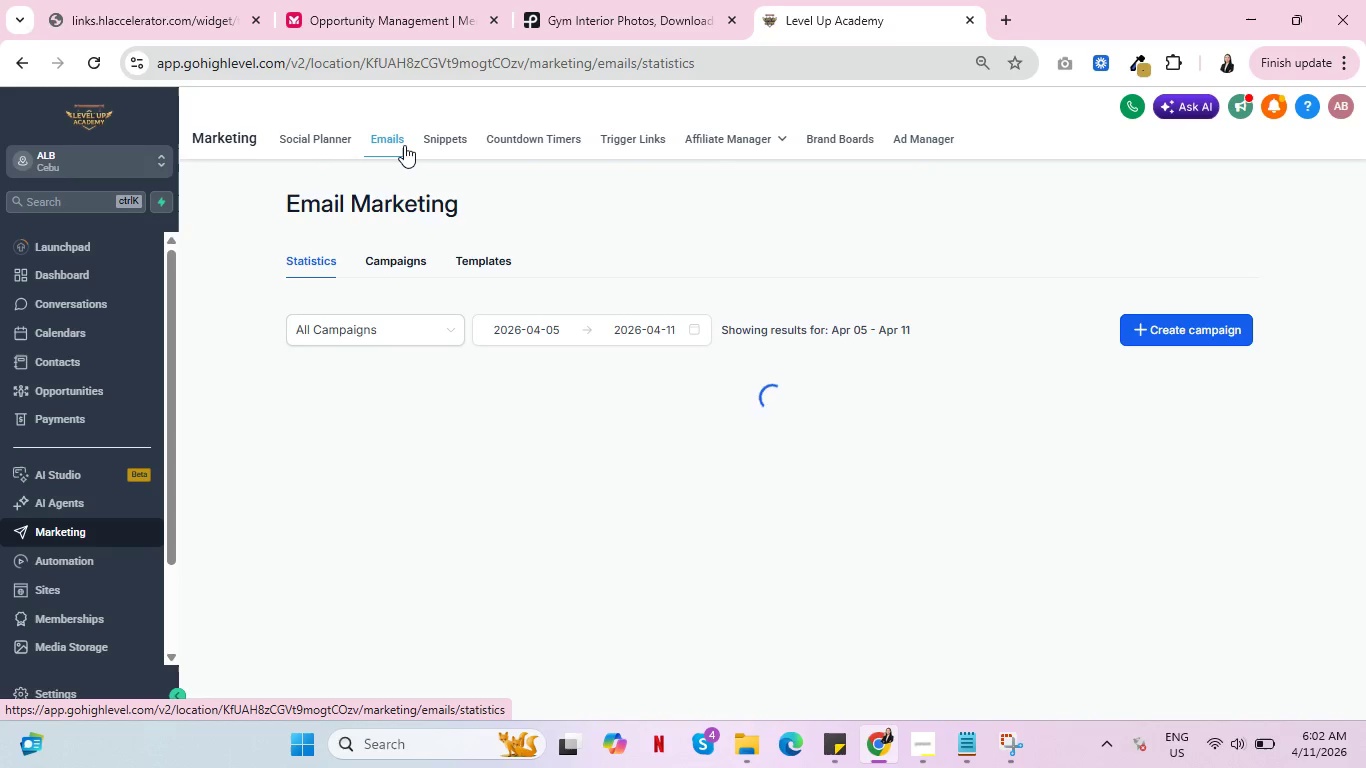 
wait(7.98)
 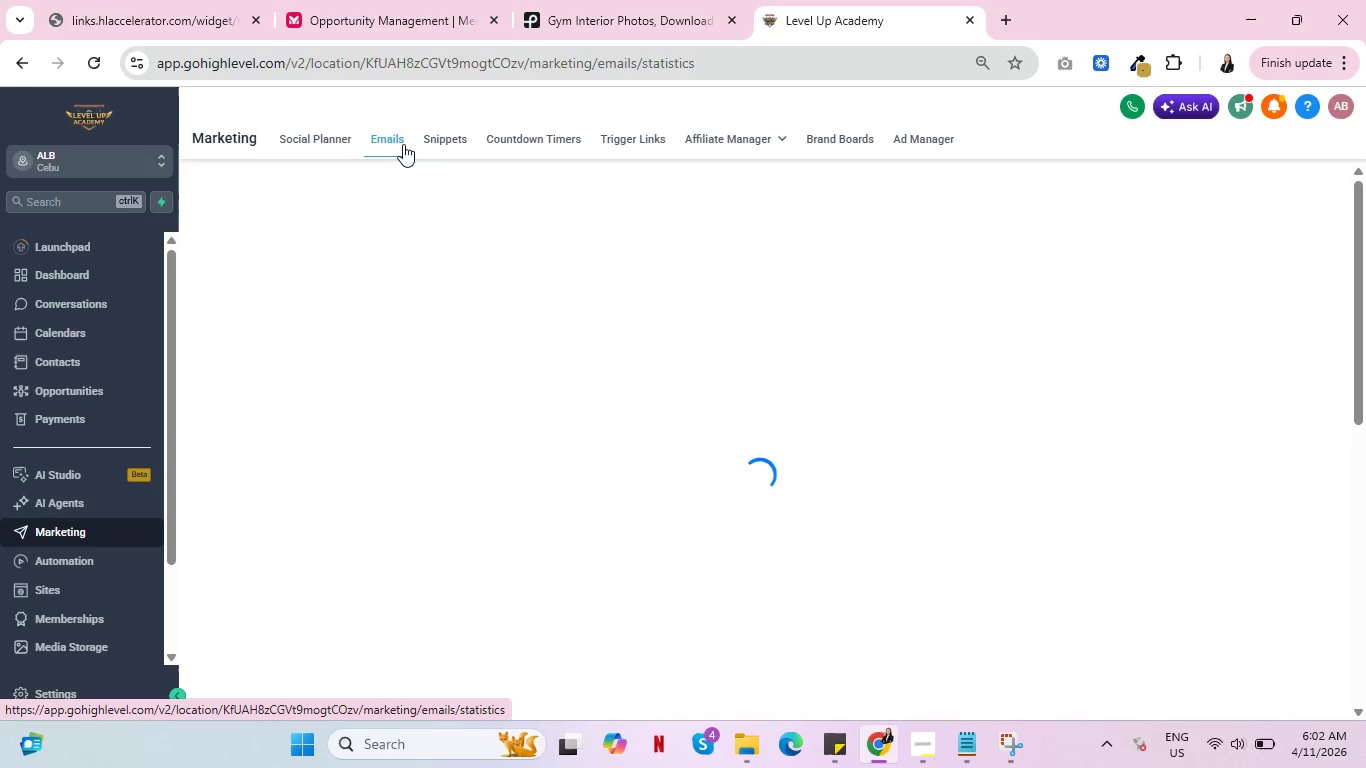 
left_click([392, 255])
 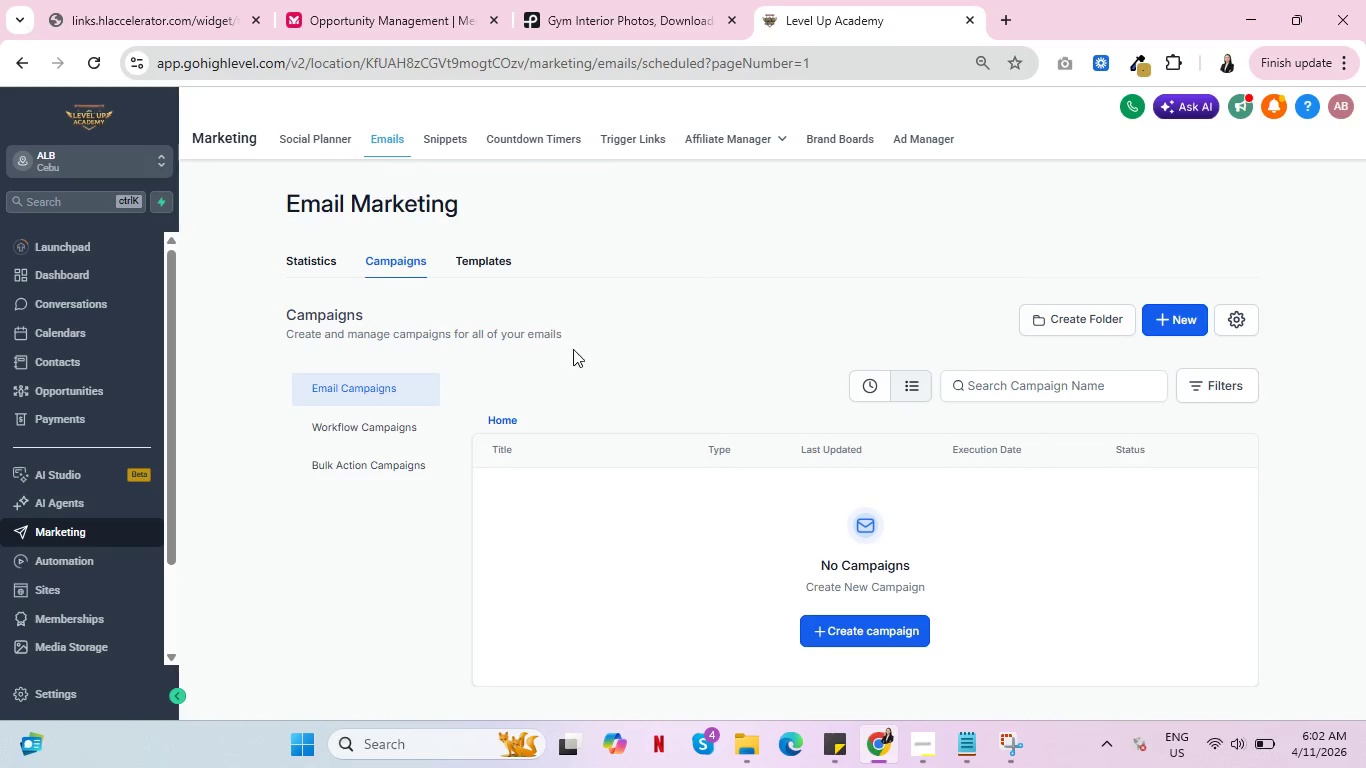 
scroll: coordinate [667, 389], scroll_direction: down, amount: 2.0
 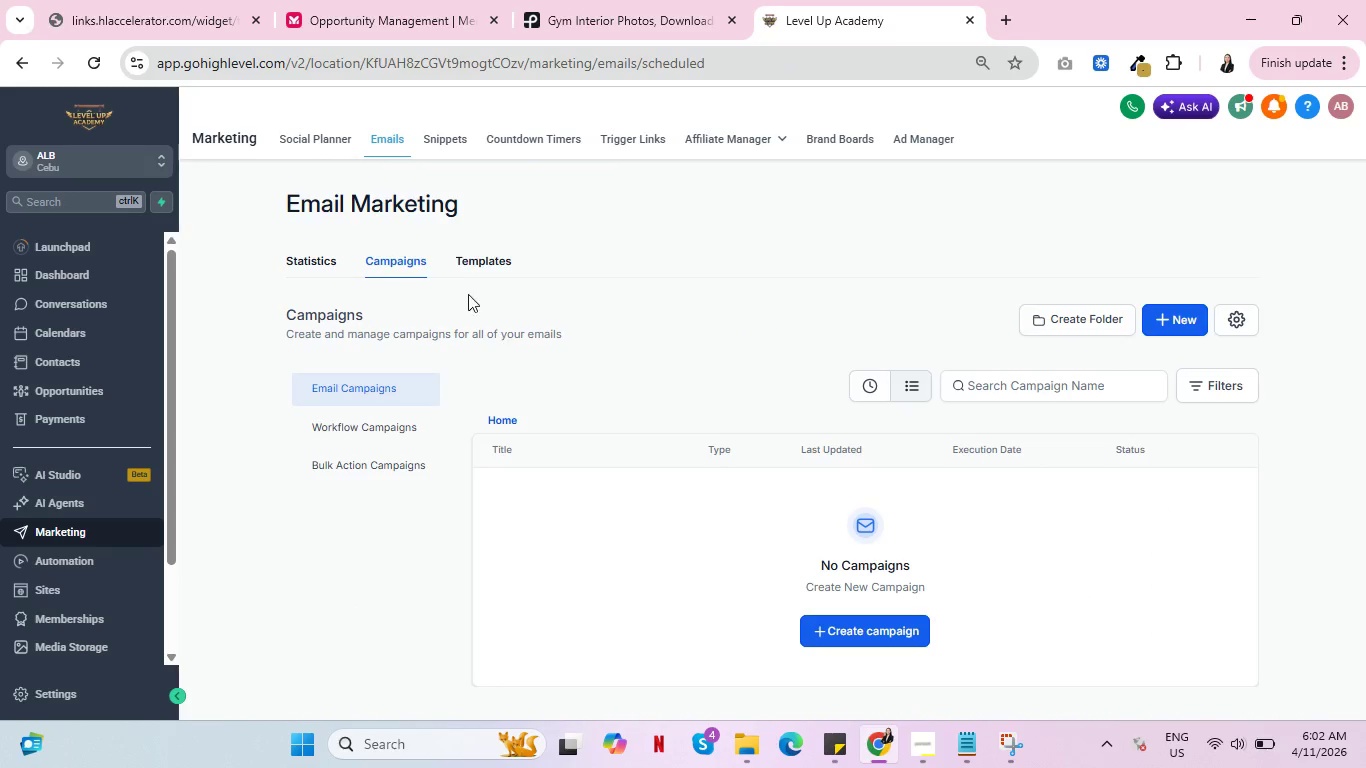 
left_click([488, 262])
 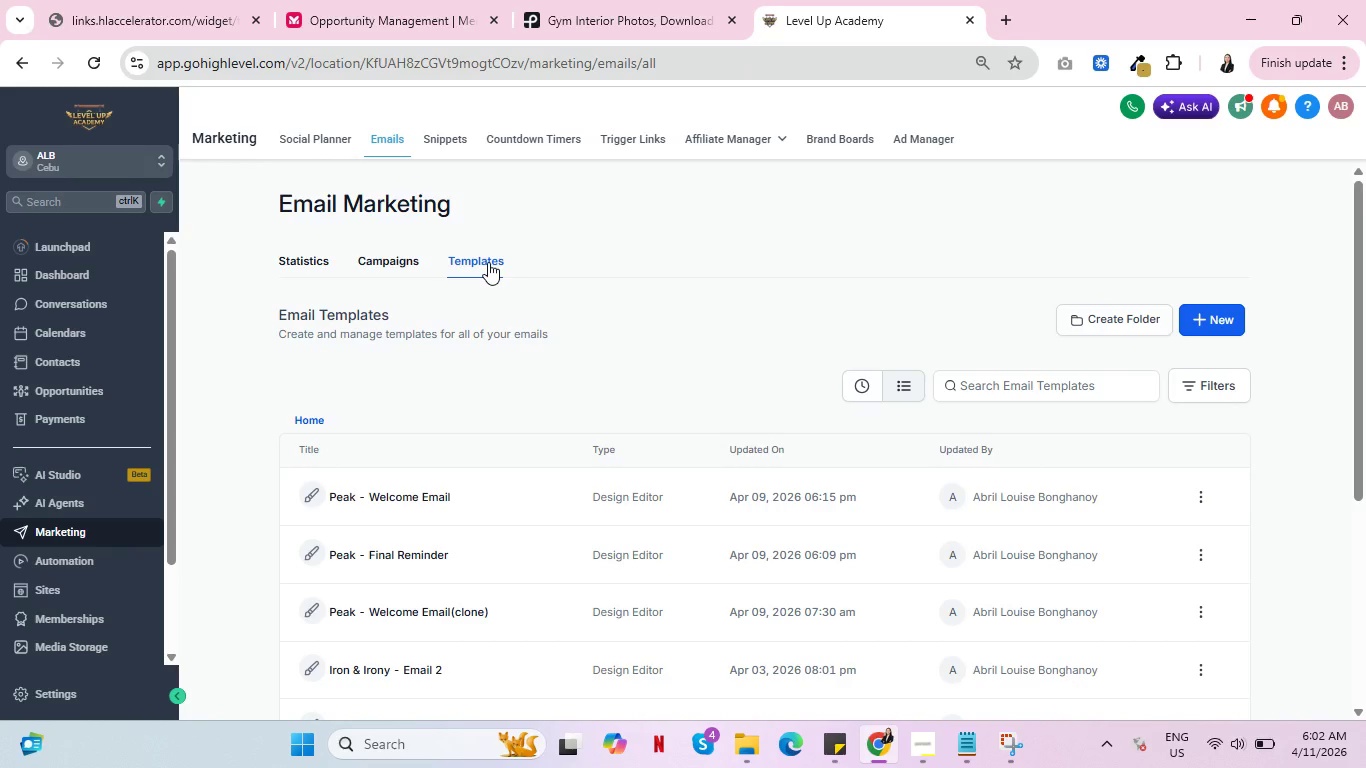 
scroll: coordinate [827, 407], scroll_direction: down, amount: 4.0
 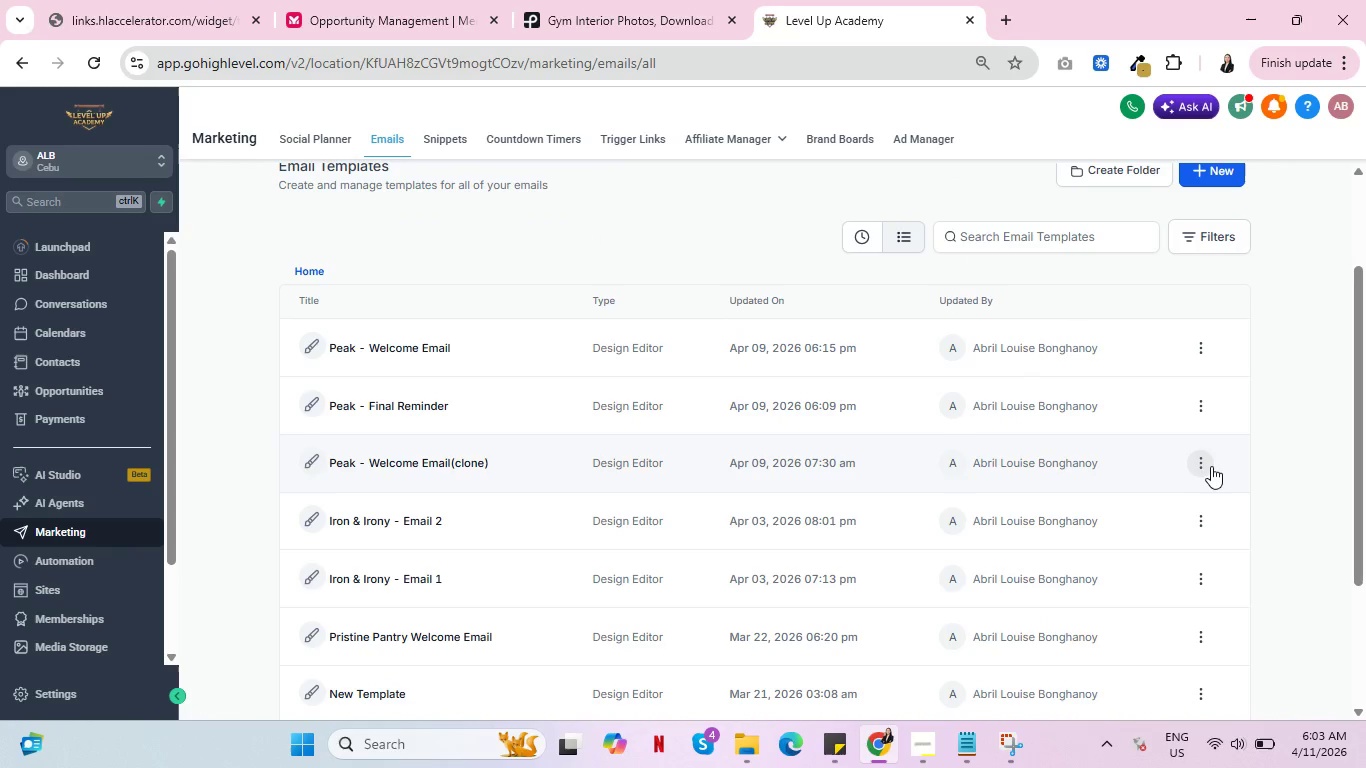 
left_click([1195, 466])
 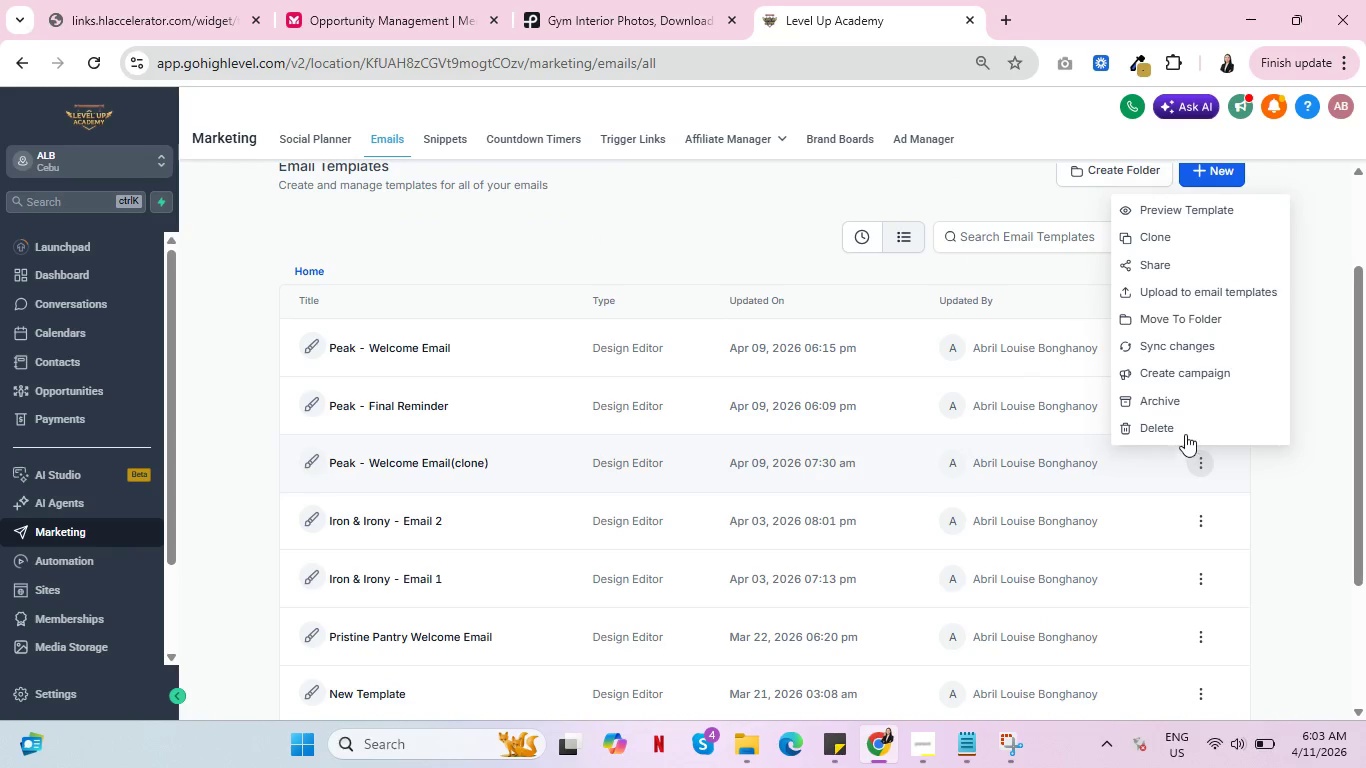 
left_click([1183, 431])
 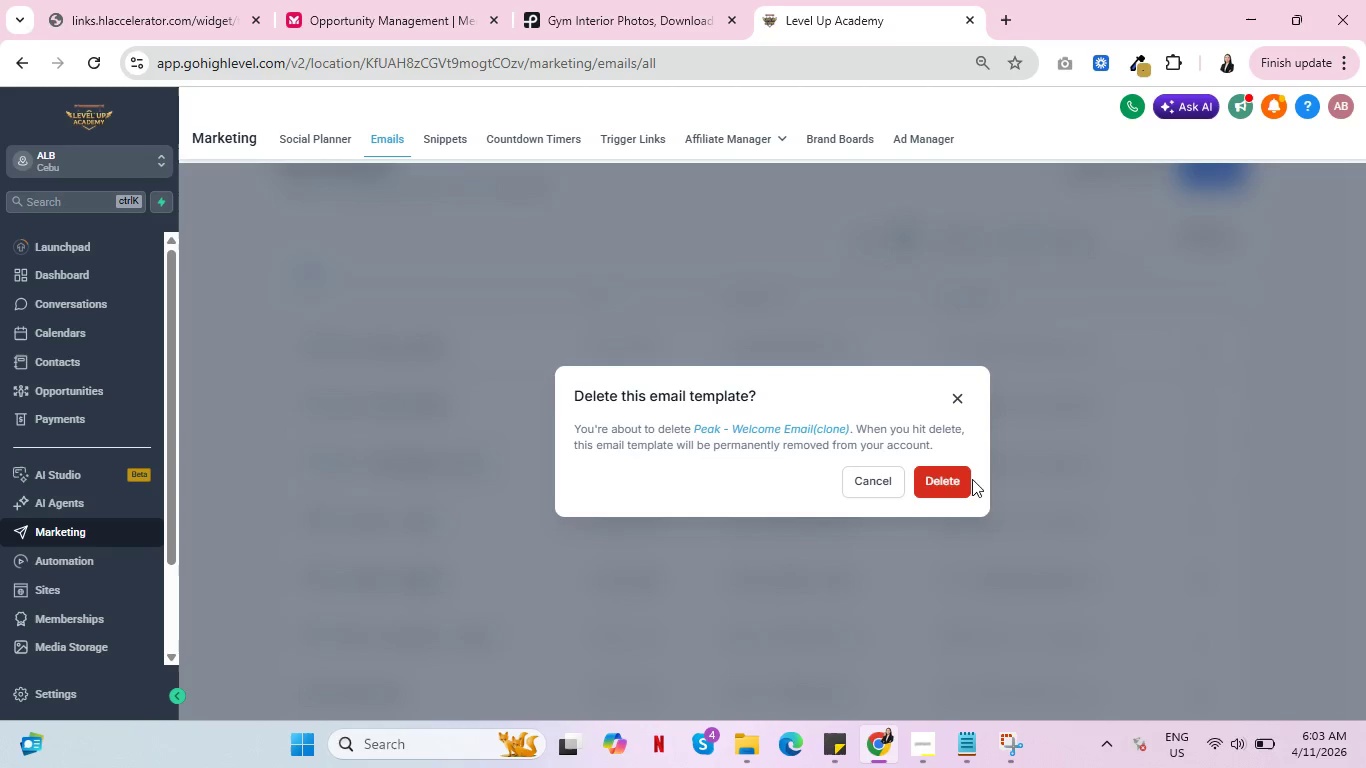 
left_click([936, 479])
 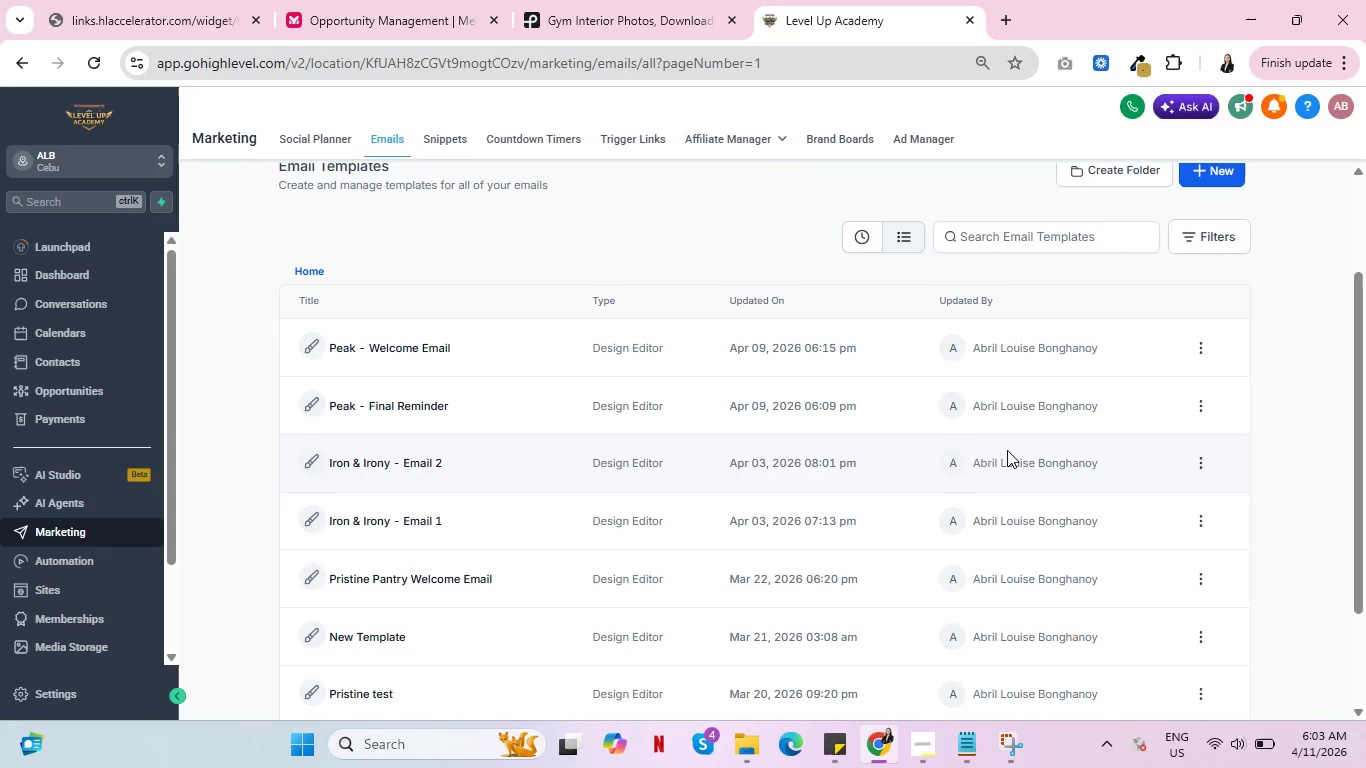 
scroll: coordinate [1157, 468], scroll_direction: down, amount: 5.0
 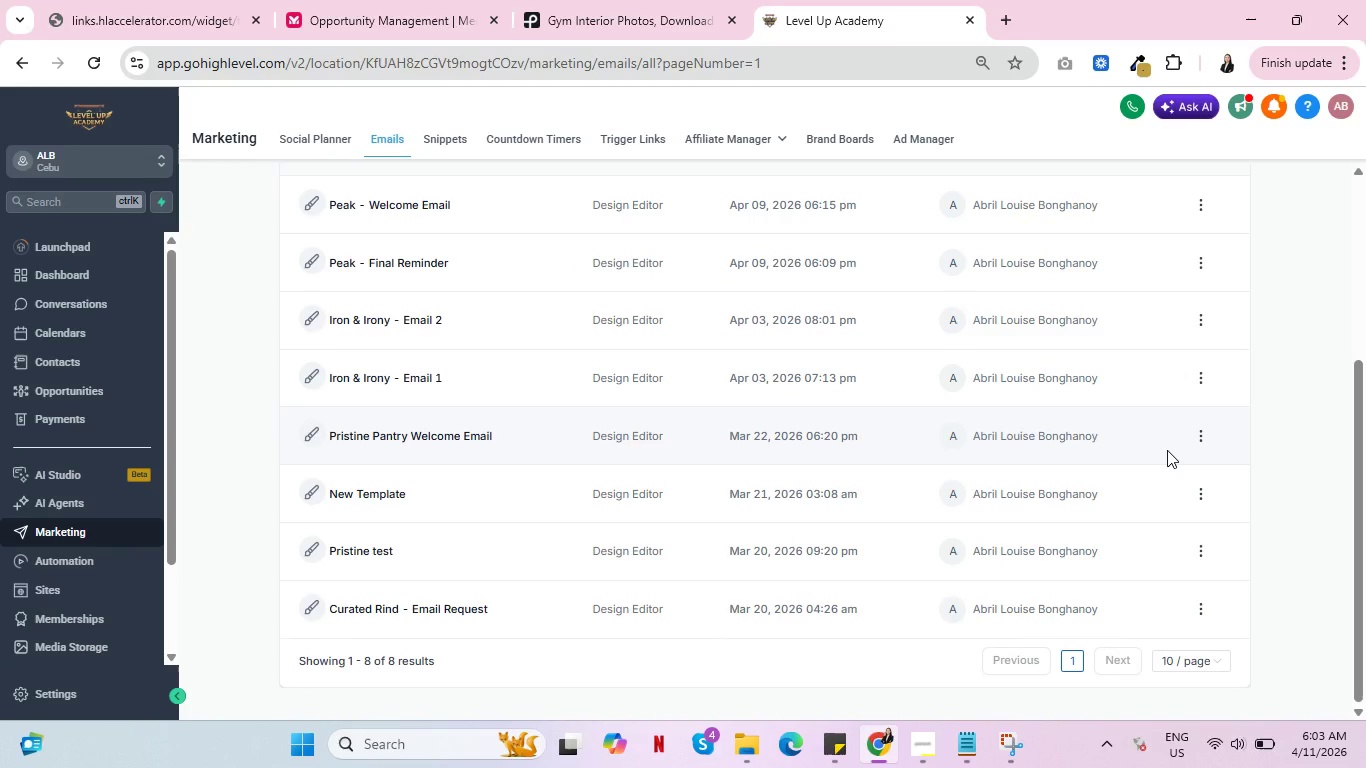 
key(Control+ControlLeft)
 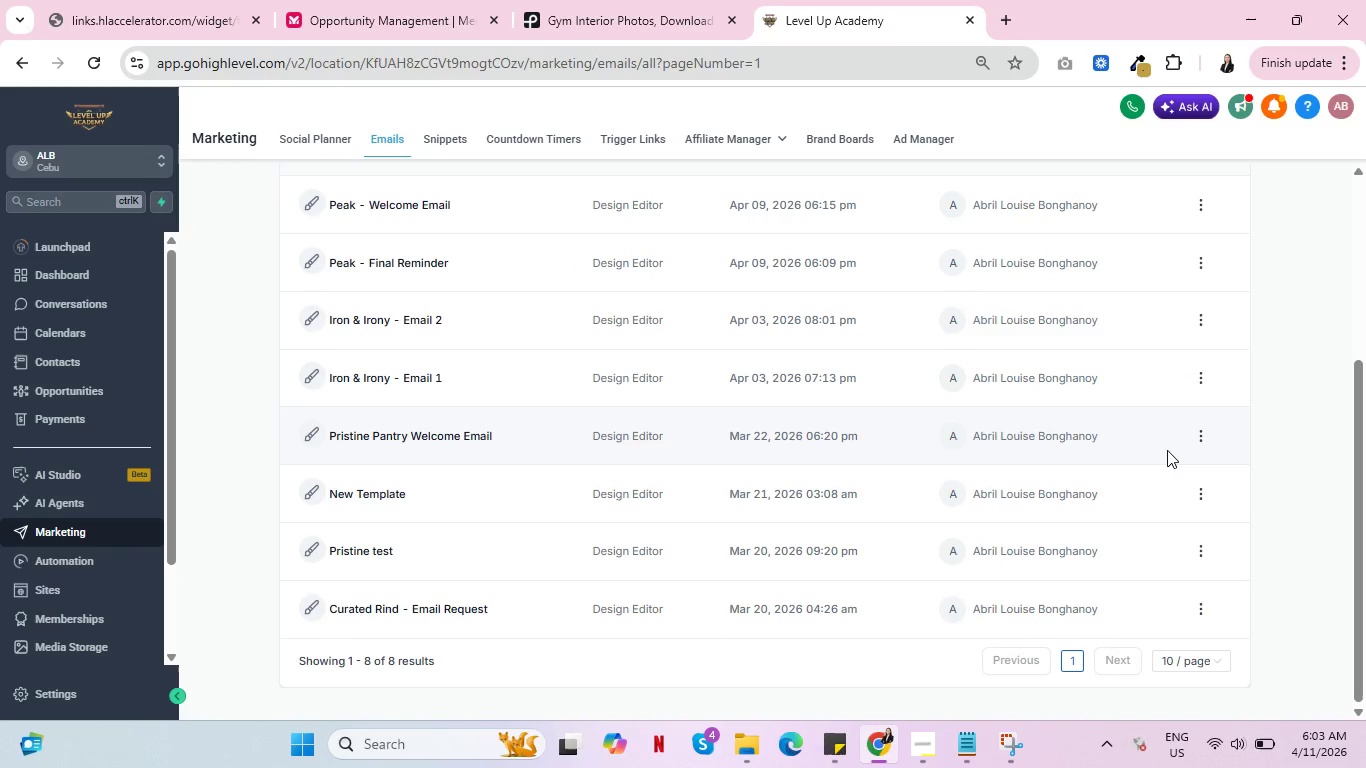 
key(Control+ControlLeft)
 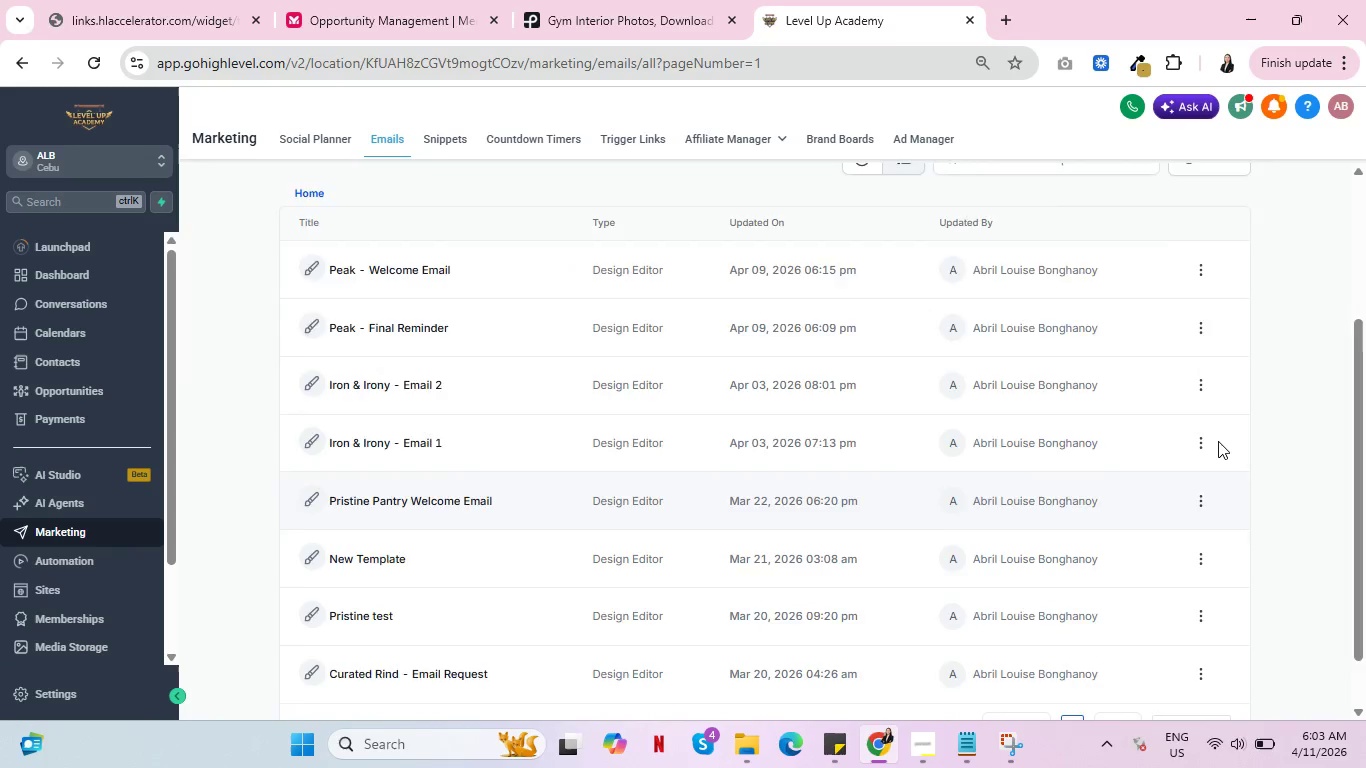 
scroll: coordinate [1218, 441], scroll_direction: up, amount: 4.0
 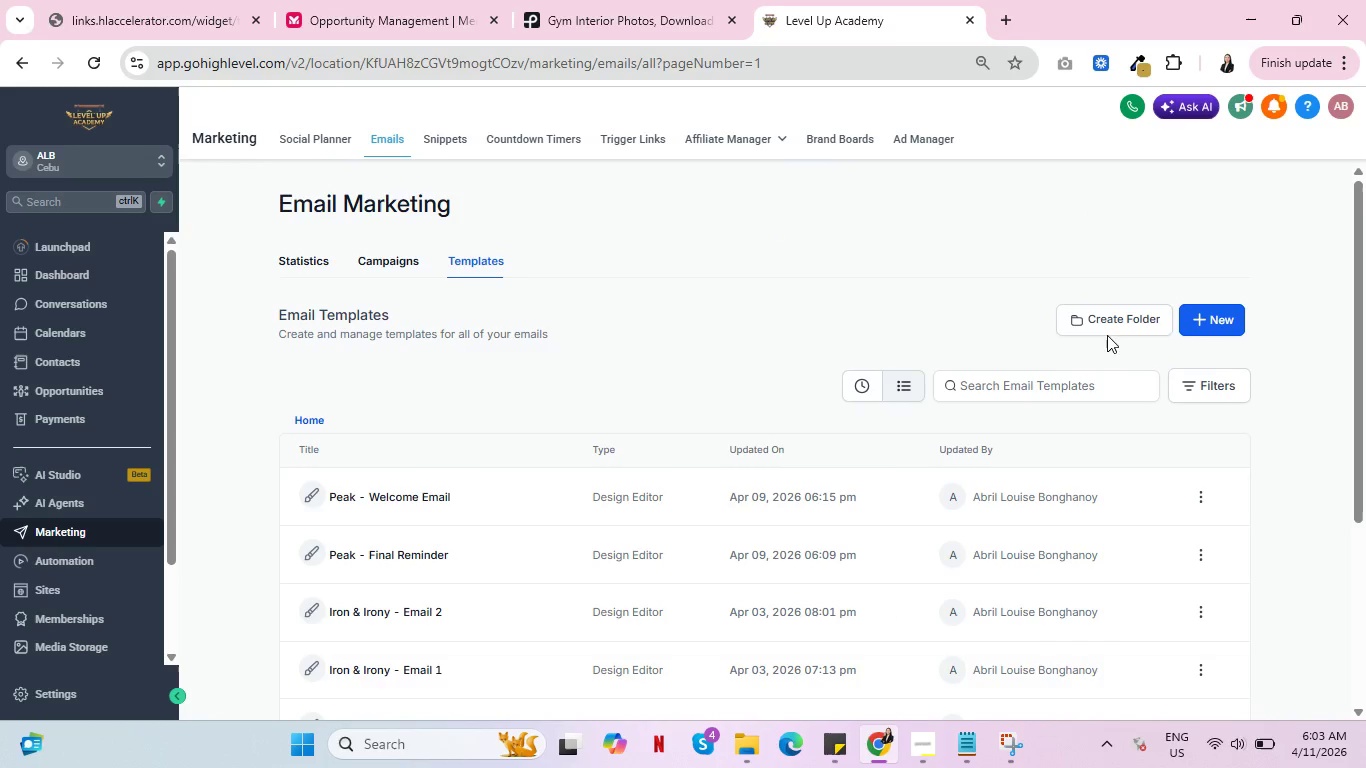 
left_click([1102, 321])
 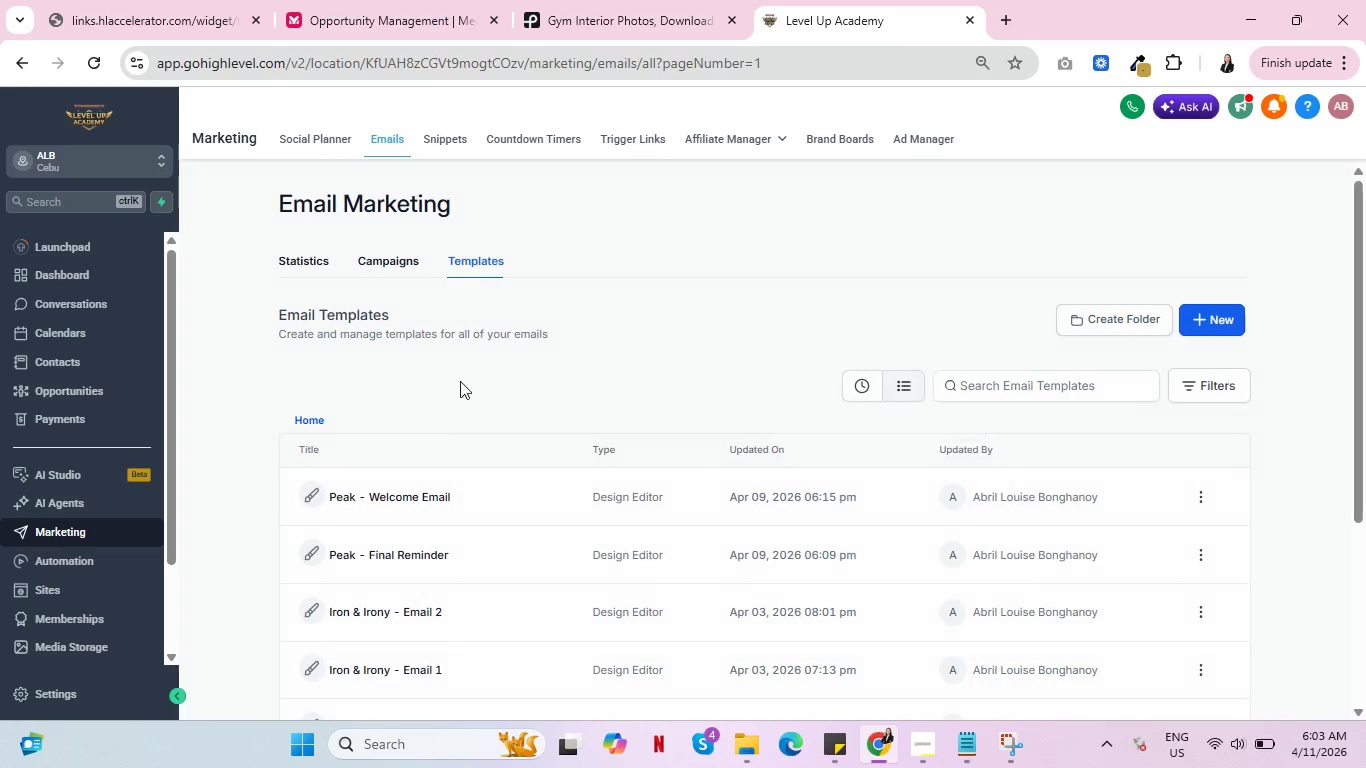 
scroll: coordinate [1032, 449], scroll_direction: down, amount: 9.0
 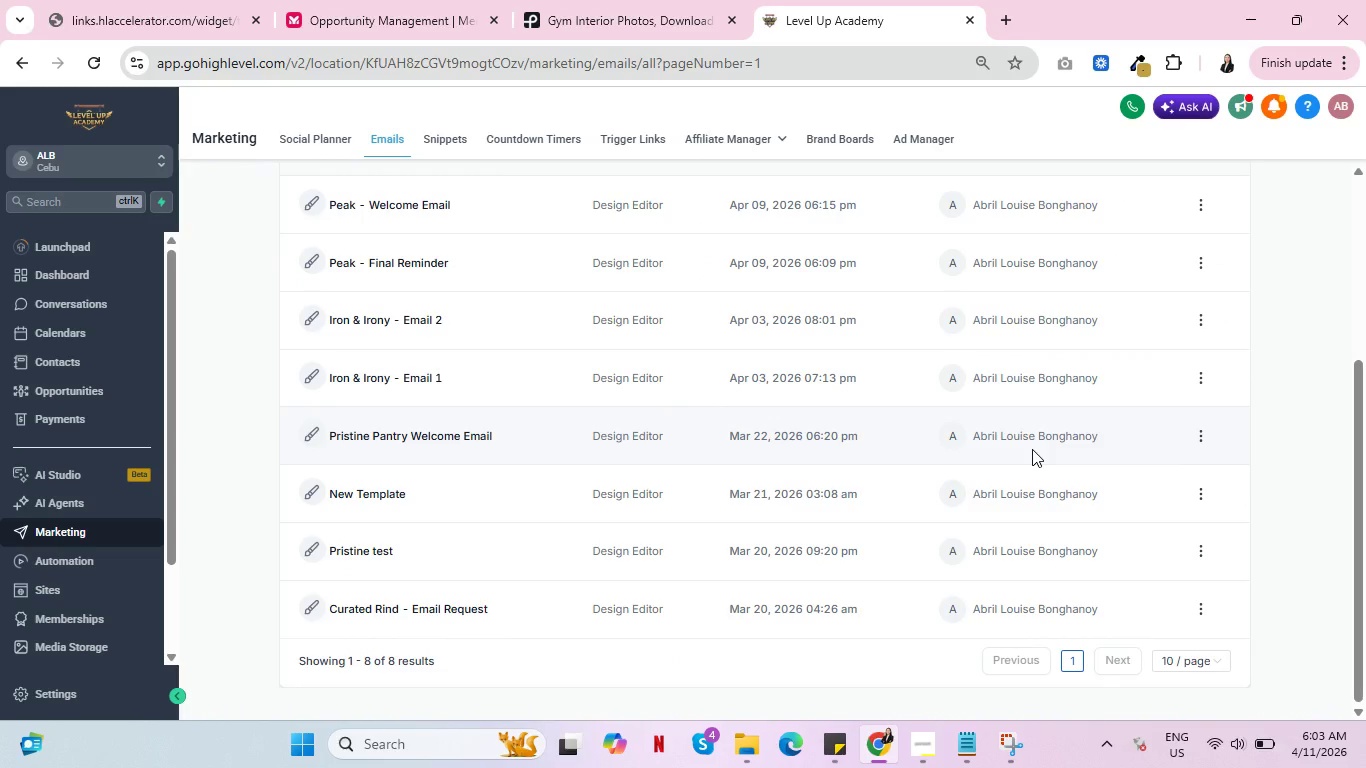 
key(Control+ControlLeft)
 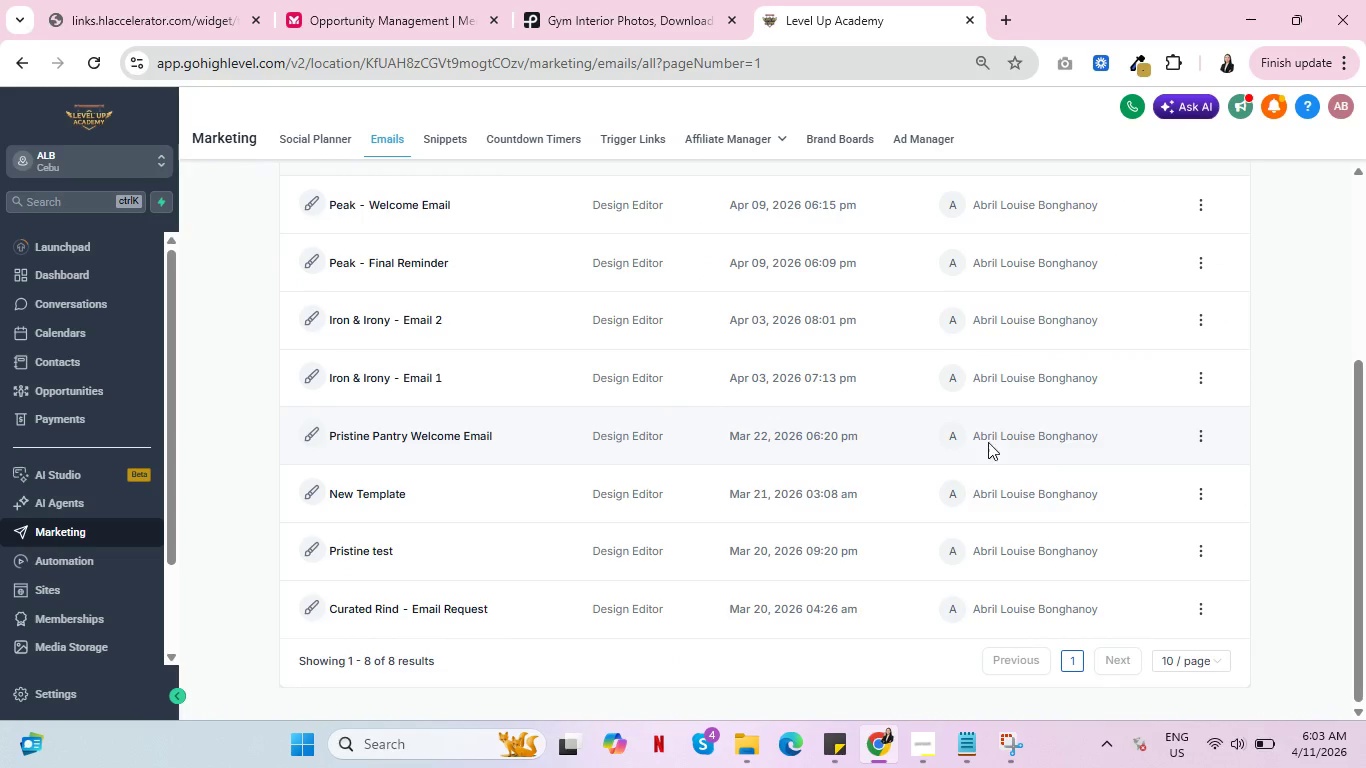 
key(Control+ControlLeft)
 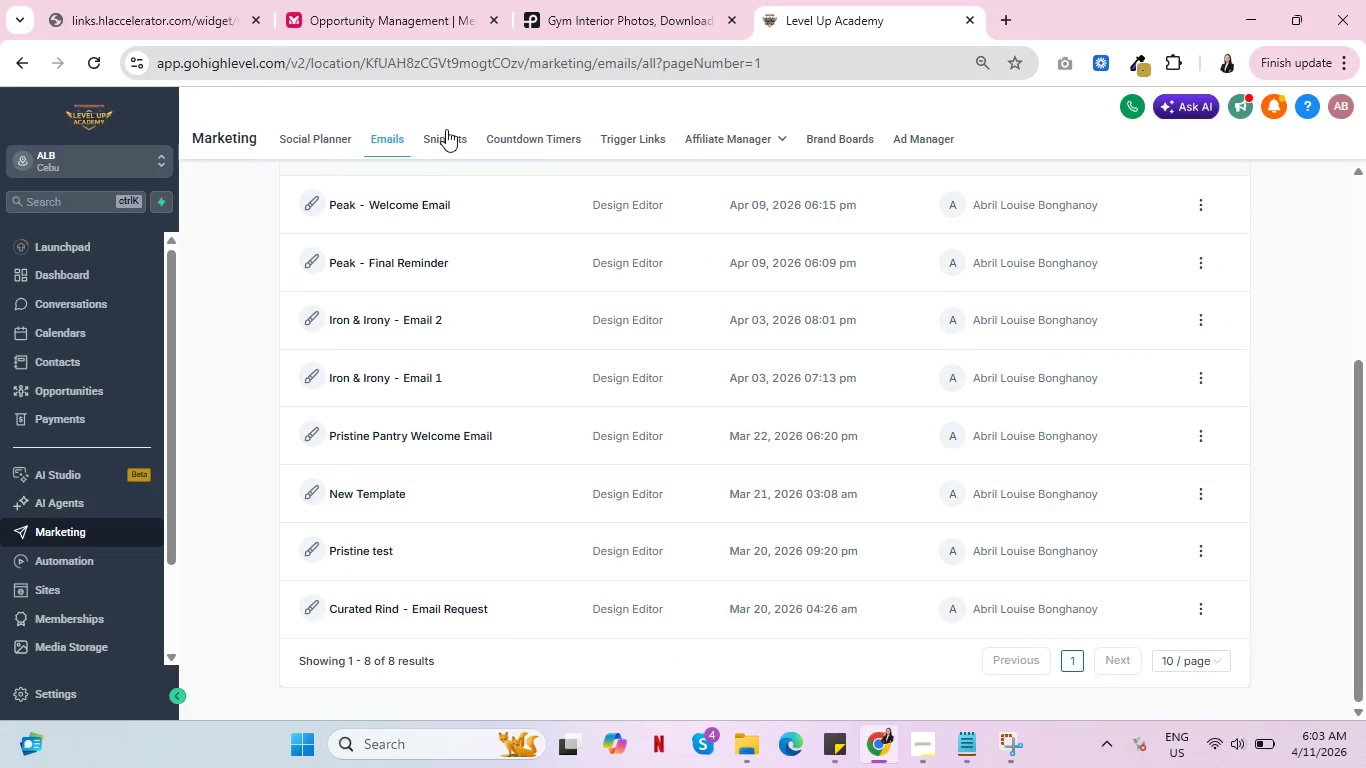 
left_click([446, 129])
 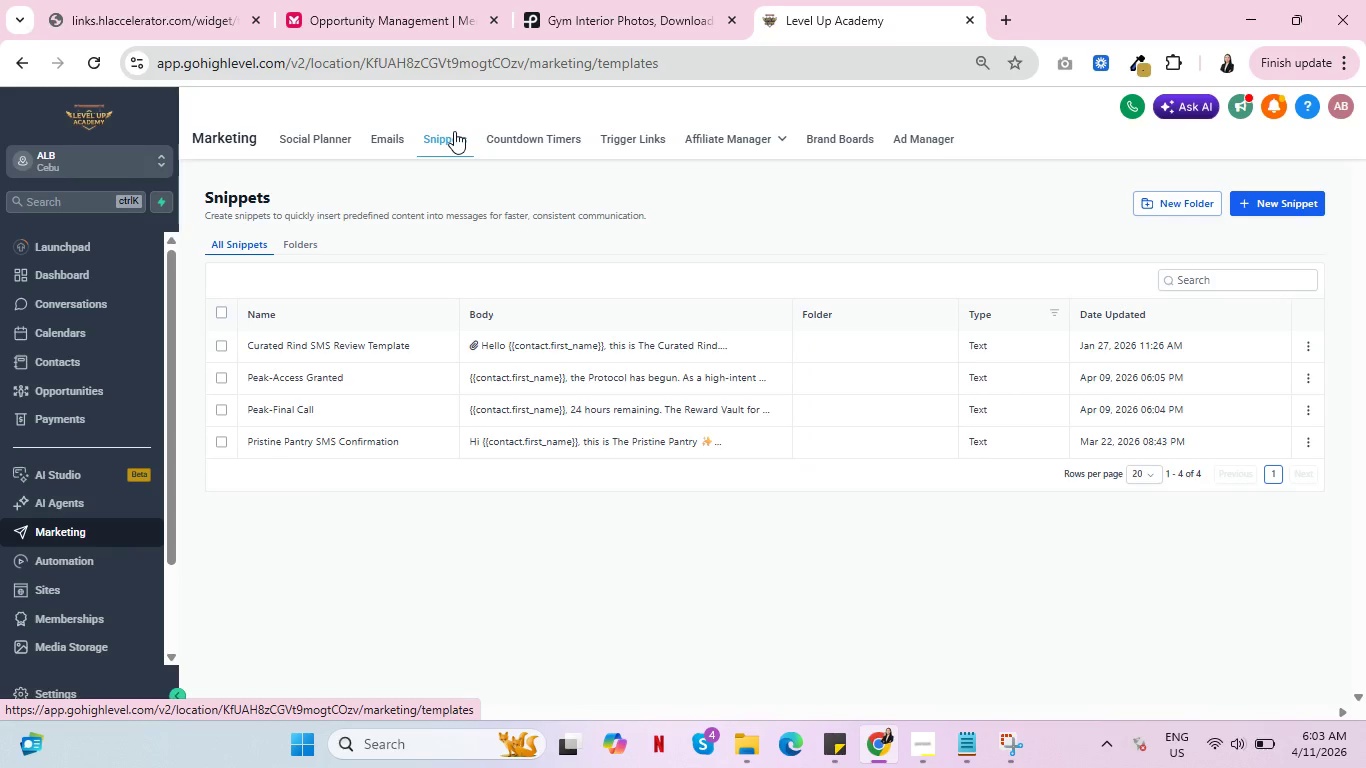 
left_click([557, 140])
 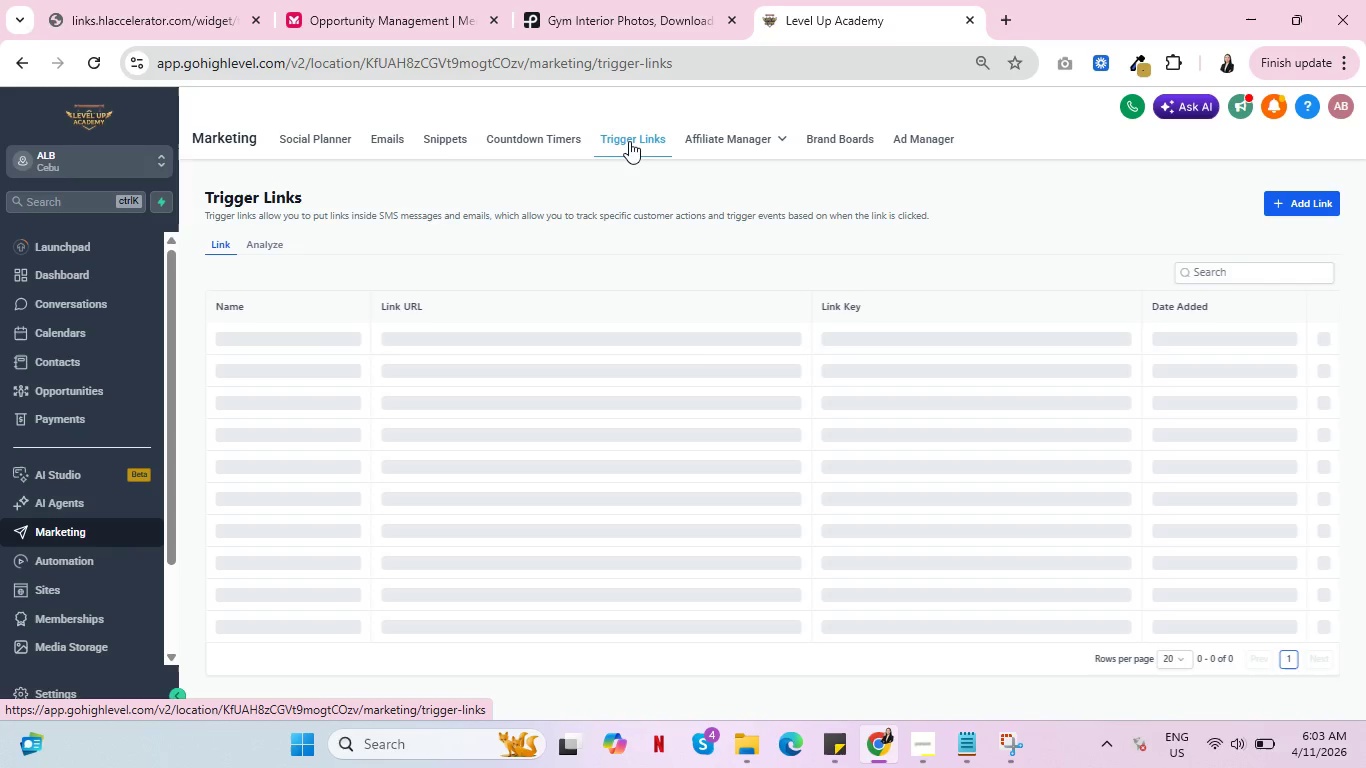 
wait(5.16)
 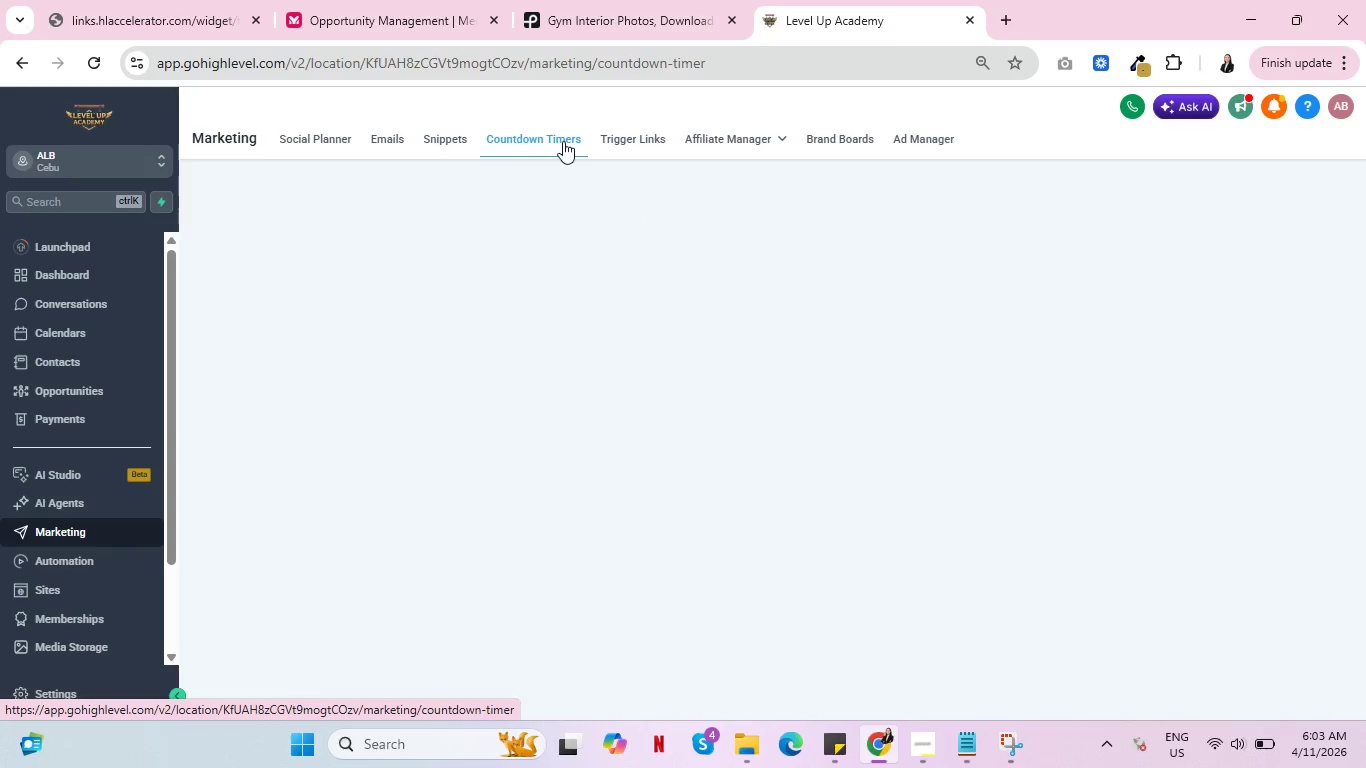 
key(Control+ControlLeft)
 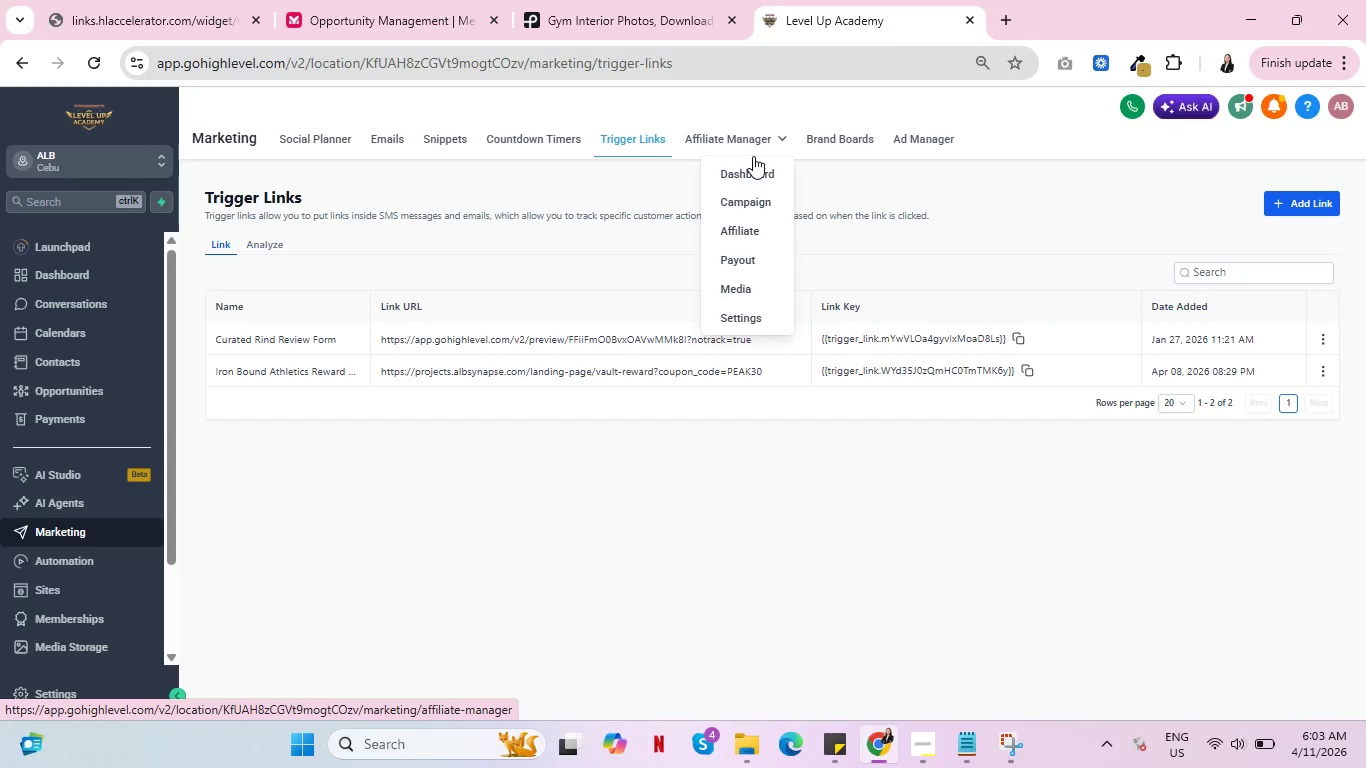 
wait(5.58)
 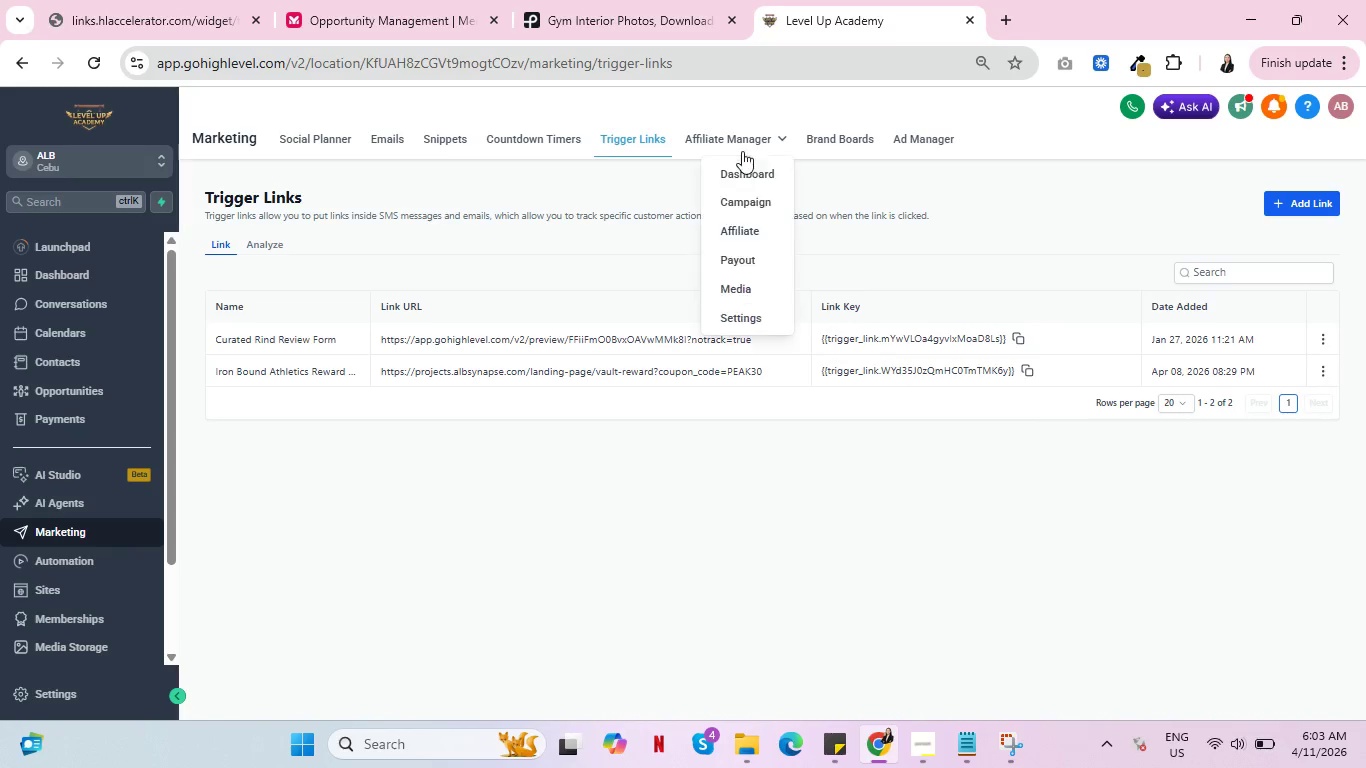 
left_click([743, 318])
 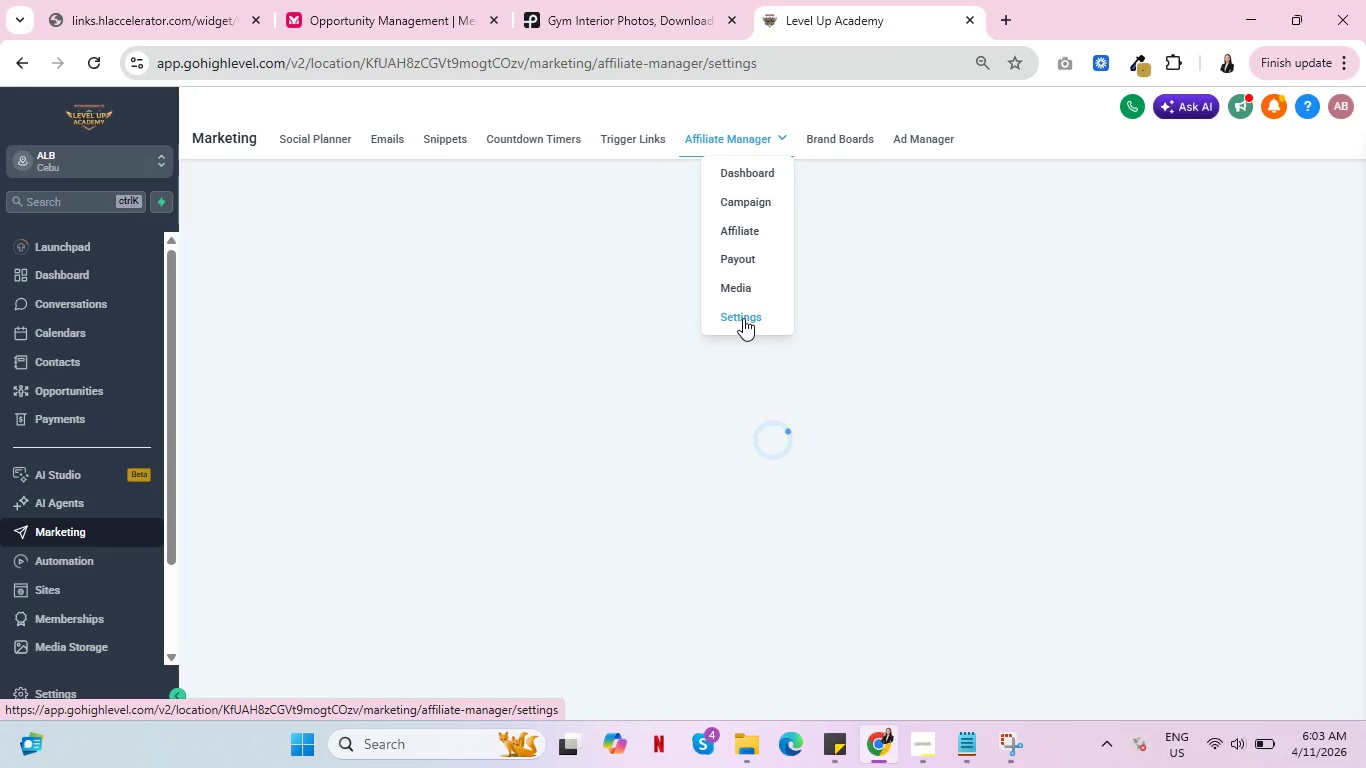 
key(Control+ControlLeft)
 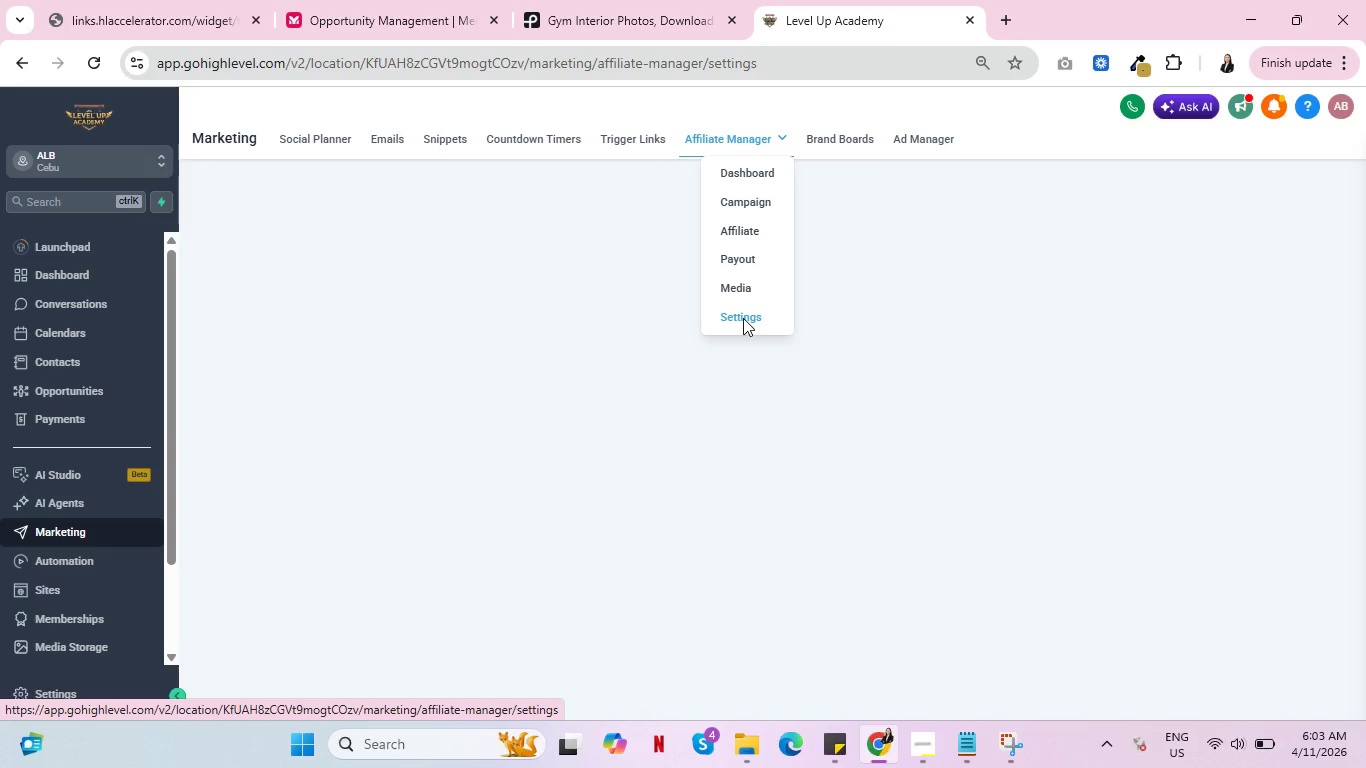 
key(Control+ControlLeft)
 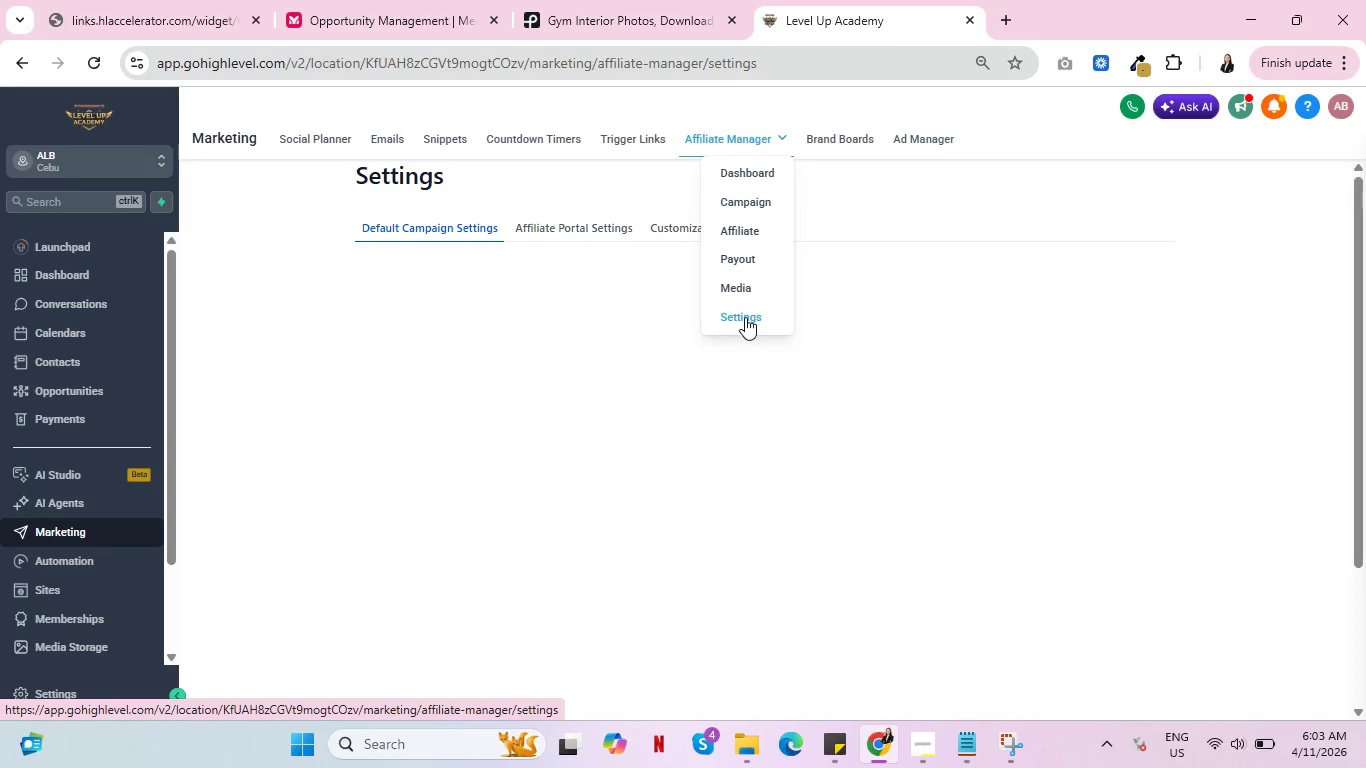 
wait(7.38)
 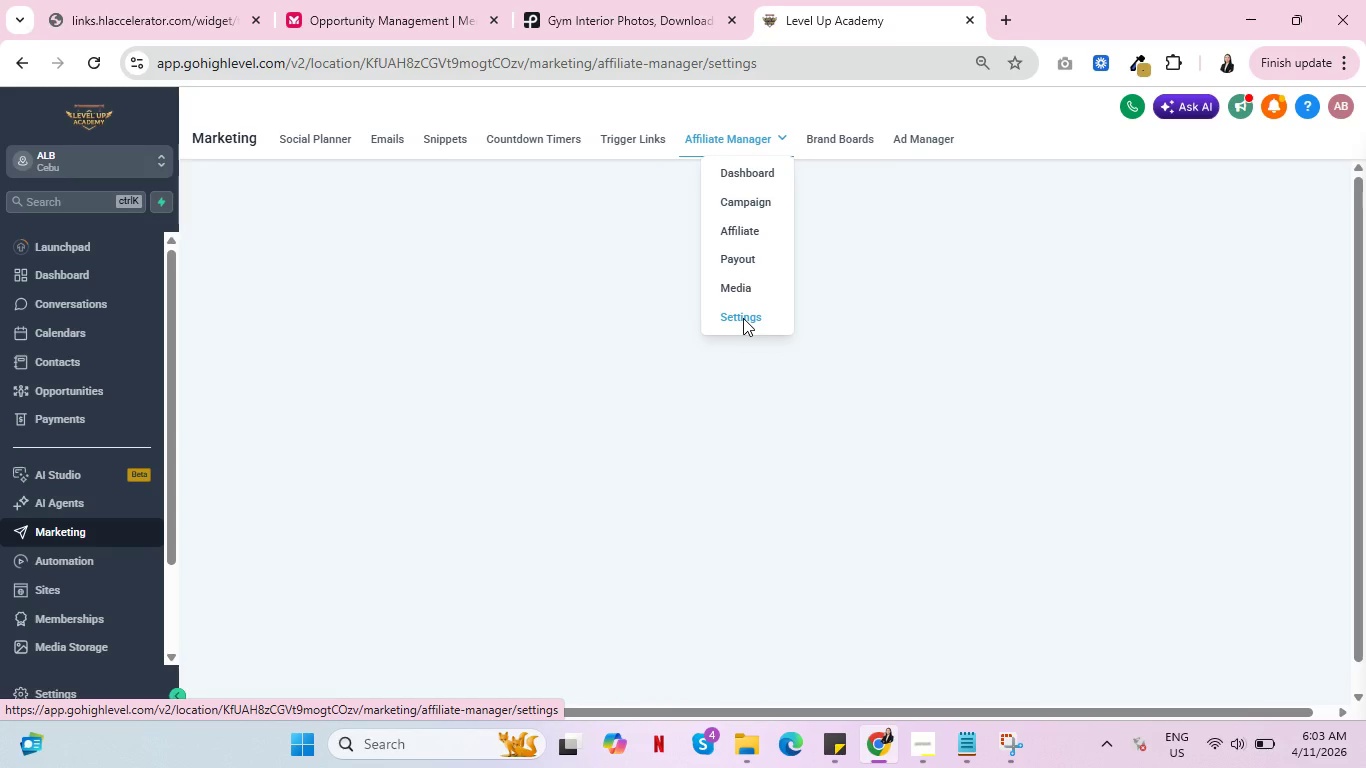 
scroll: coordinate [976, 467], scroll_direction: down, amount: 4.0
 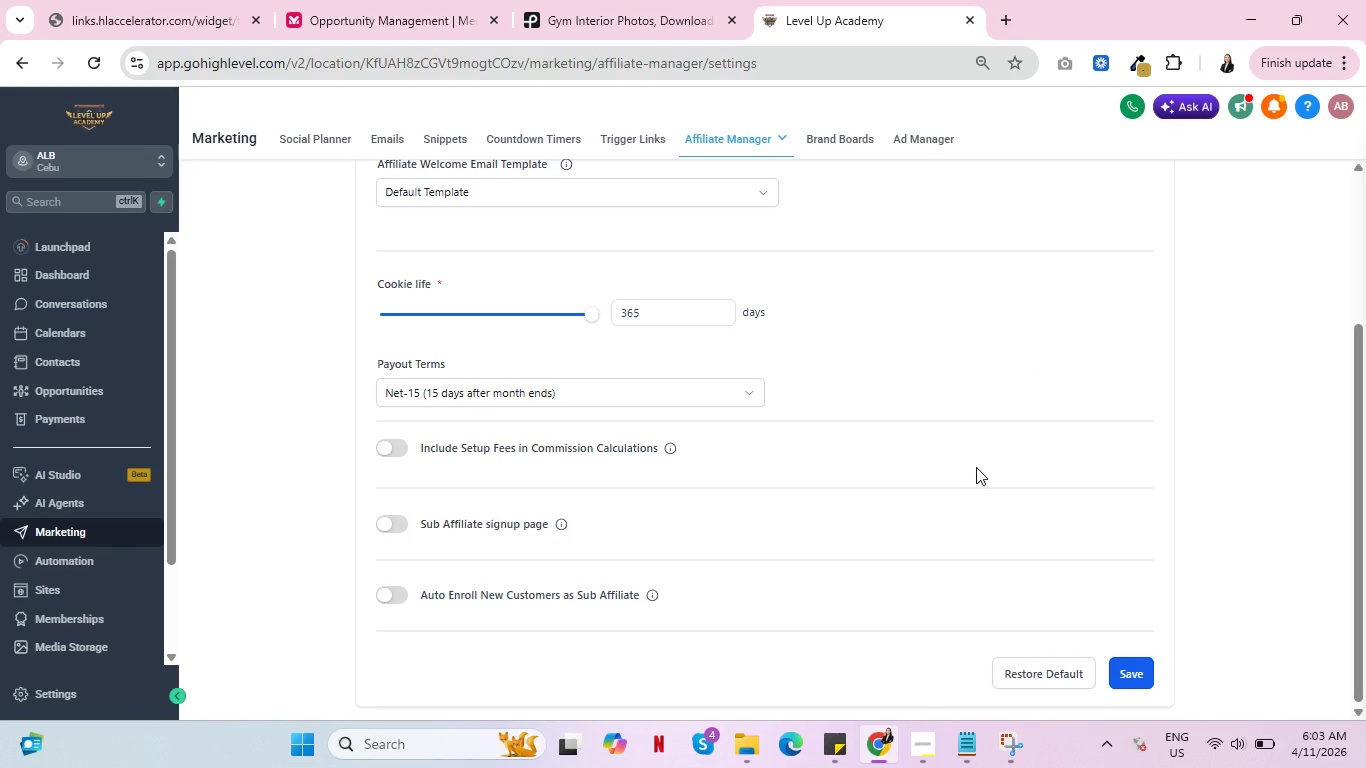 
scroll: coordinate [879, 451], scroll_direction: up, amount: 10.0
 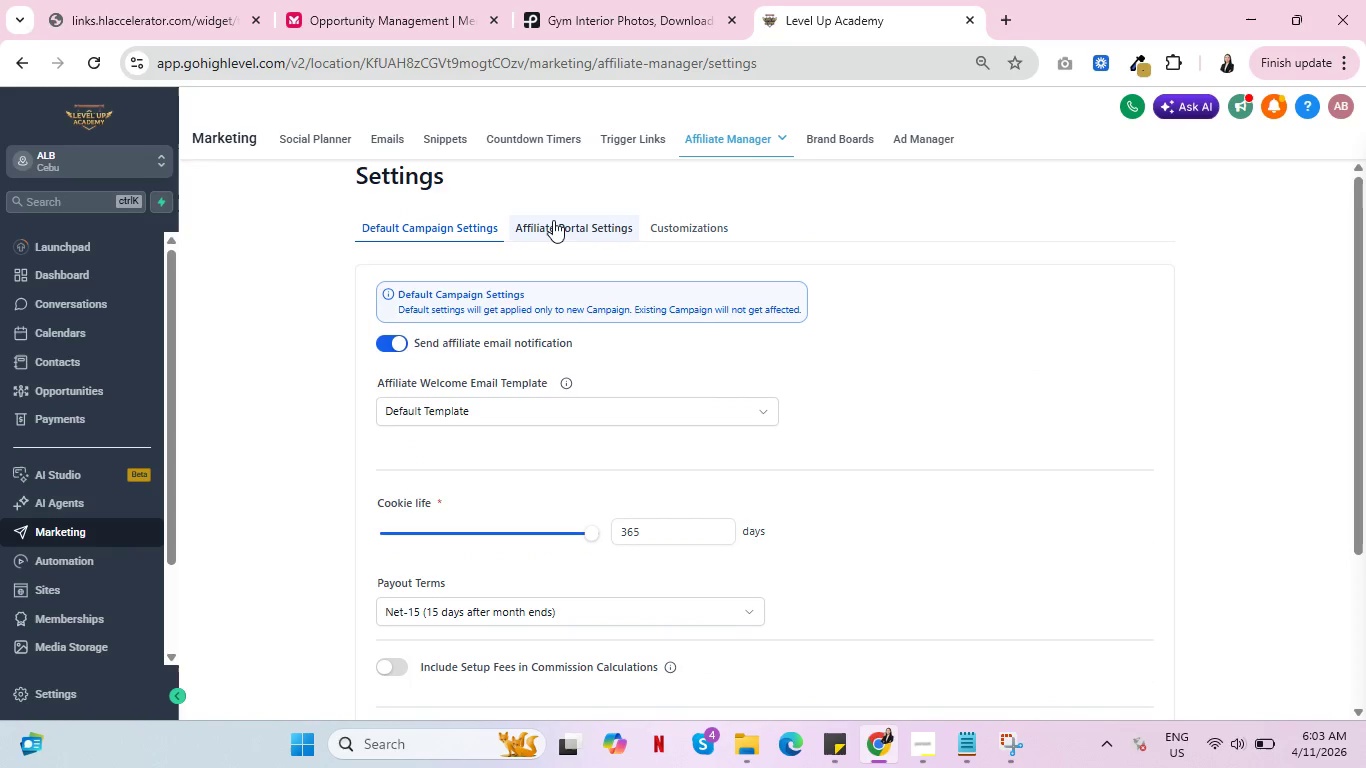 
left_click([553, 220])
 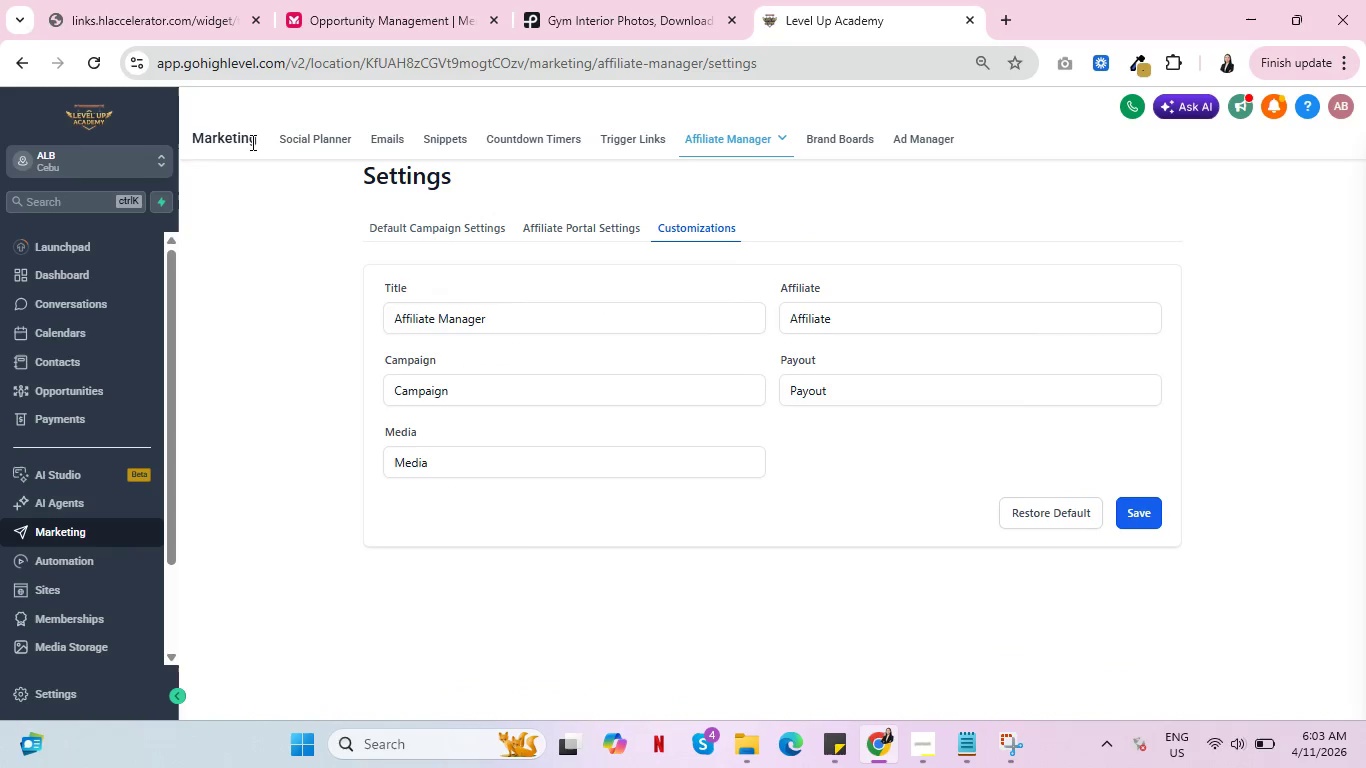 
wait(5.33)
 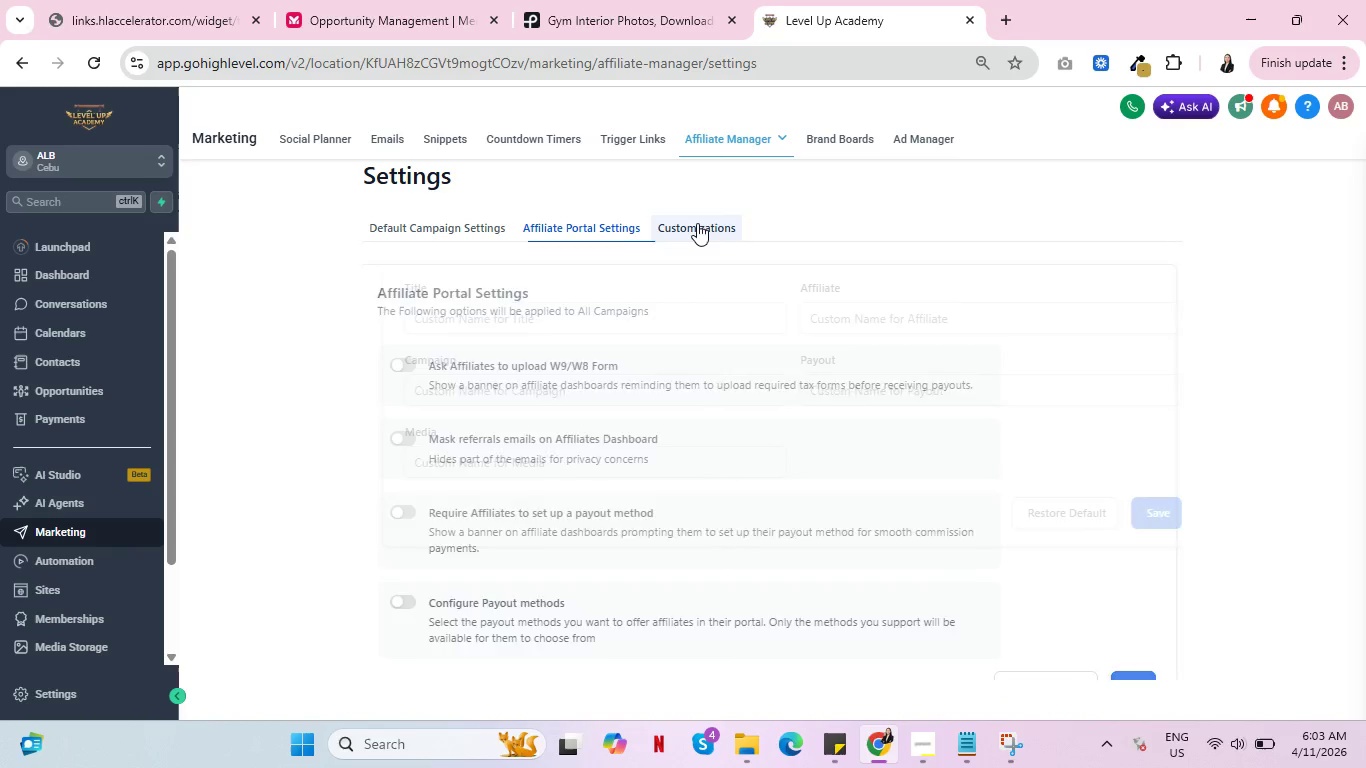 
left_click([56, 532])
 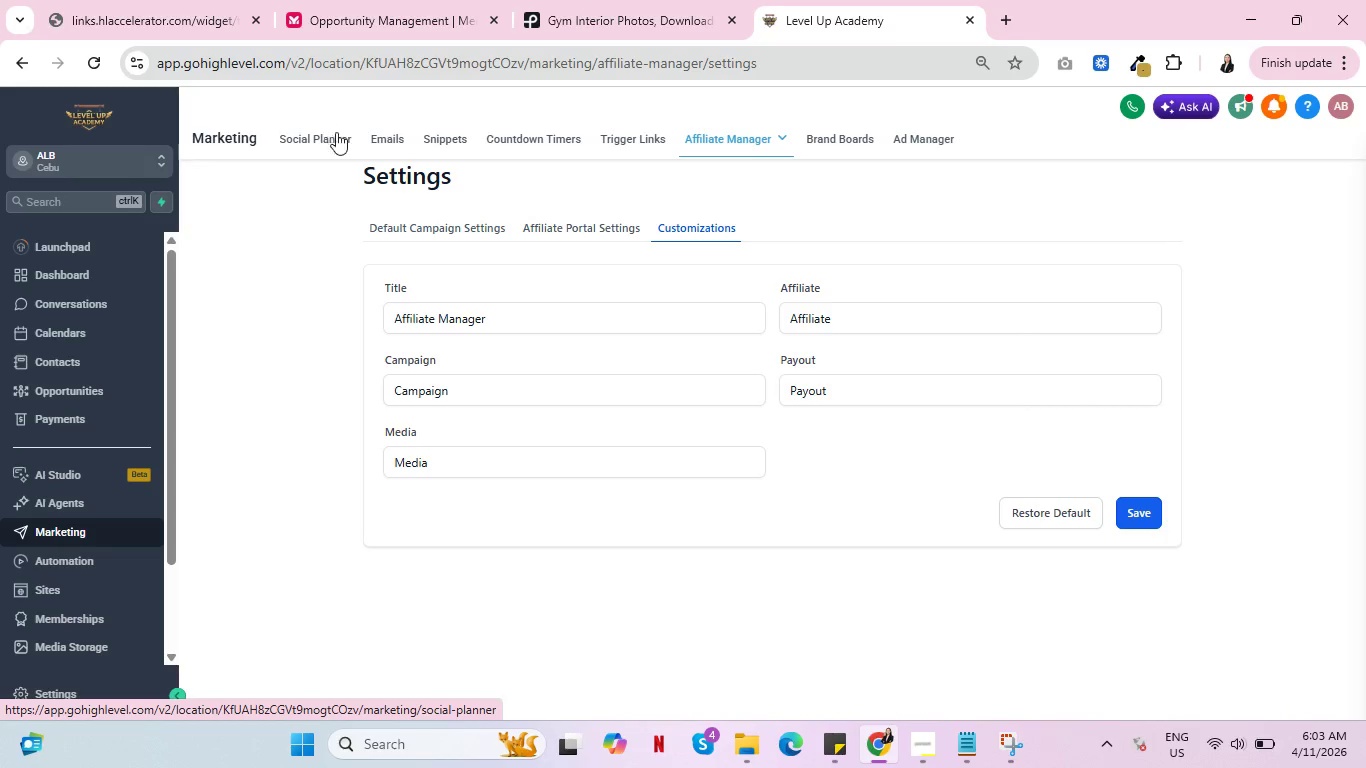 
left_click([399, 135])
 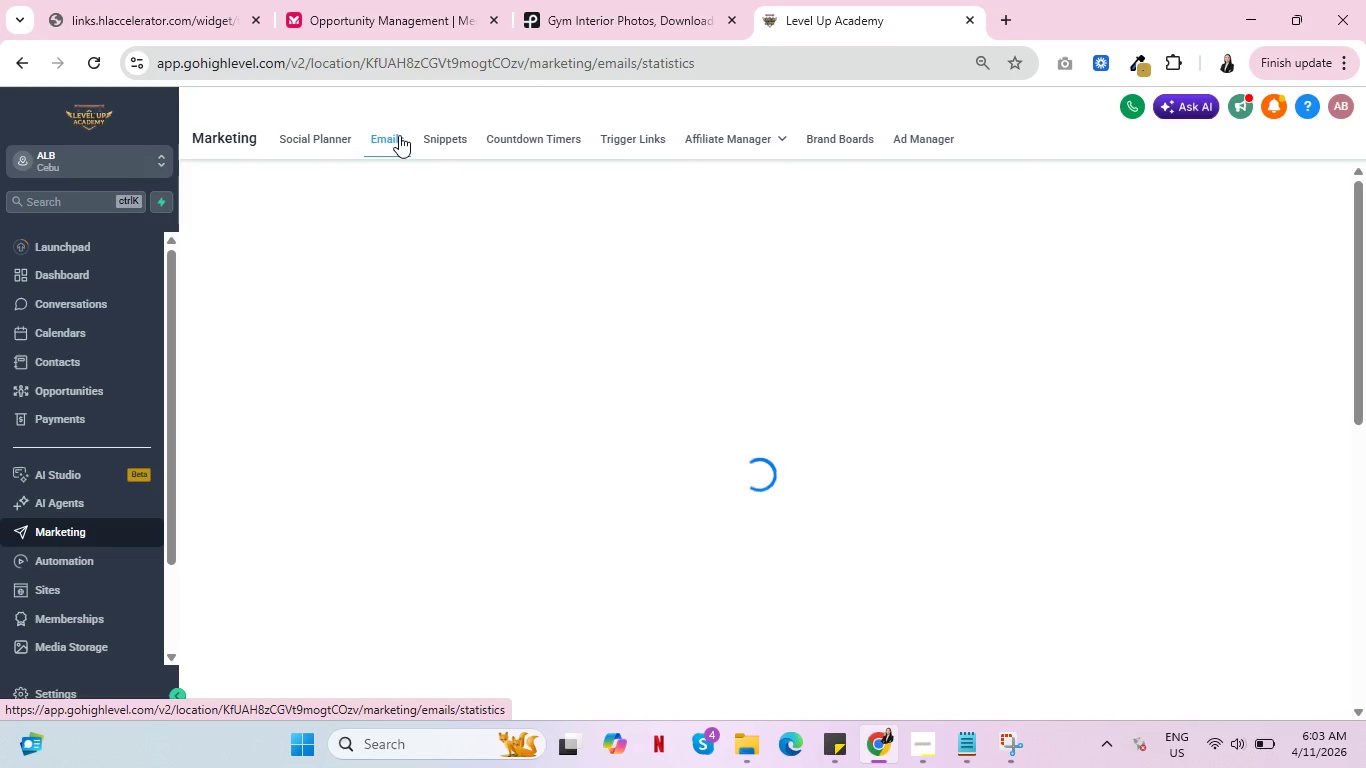 
wait(10.16)
 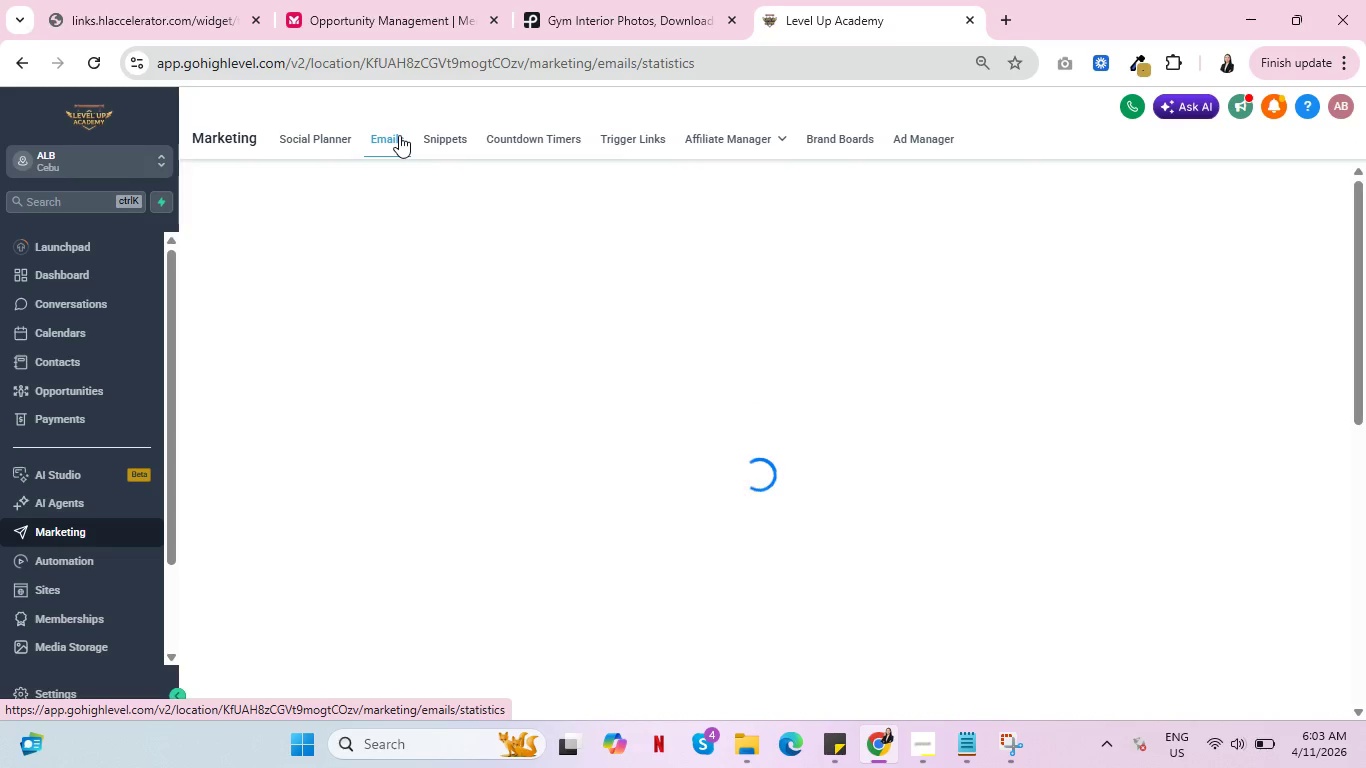 
left_click([1232, 330])
 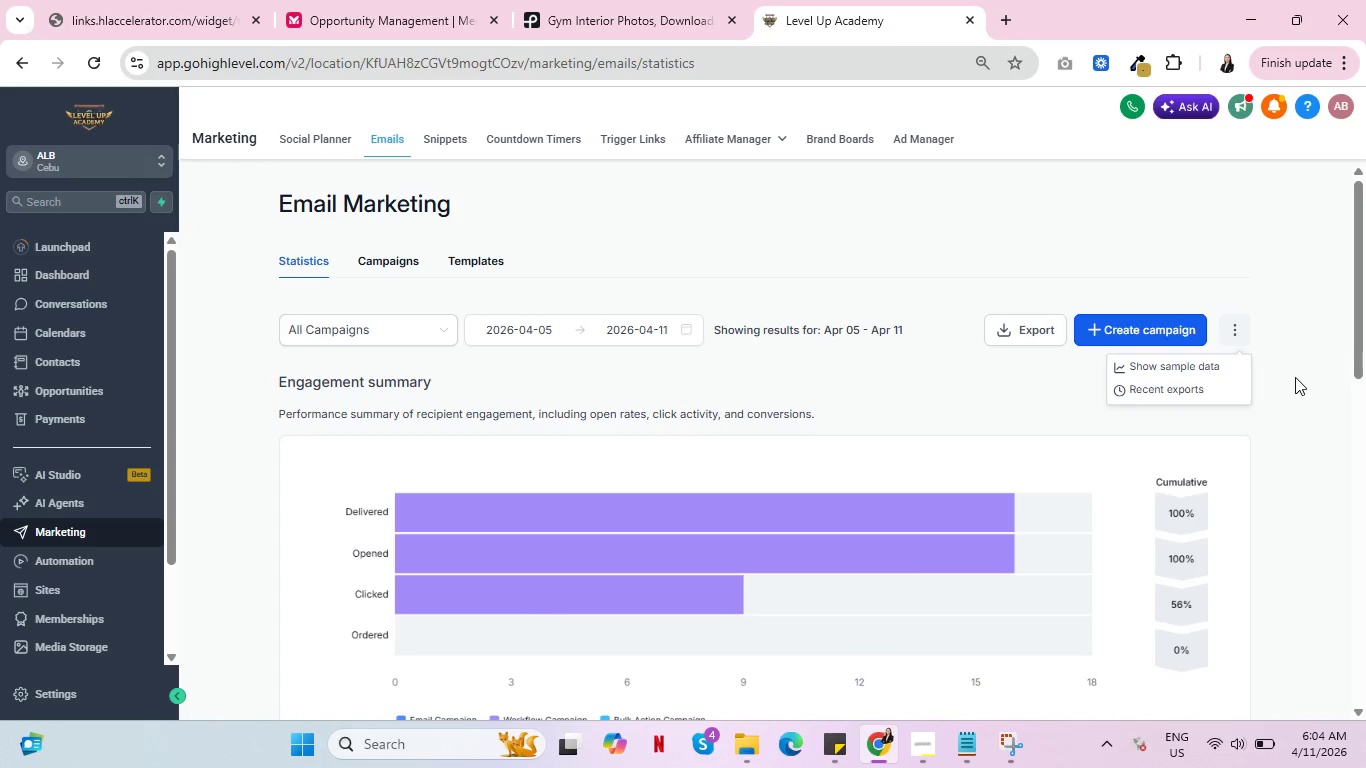 
left_click([1297, 379])
 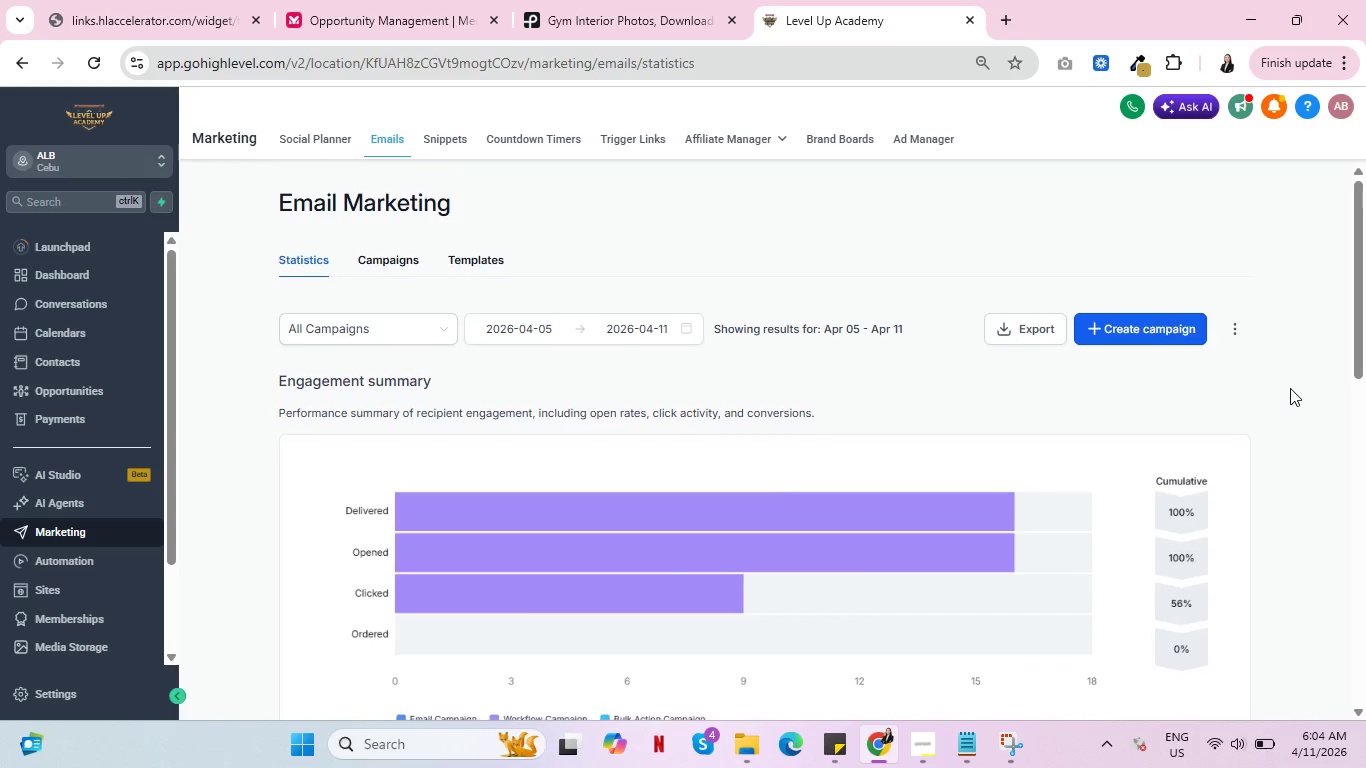 
scroll: coordinate [1290, 391], scroll_direction: down, amount: 11.0
 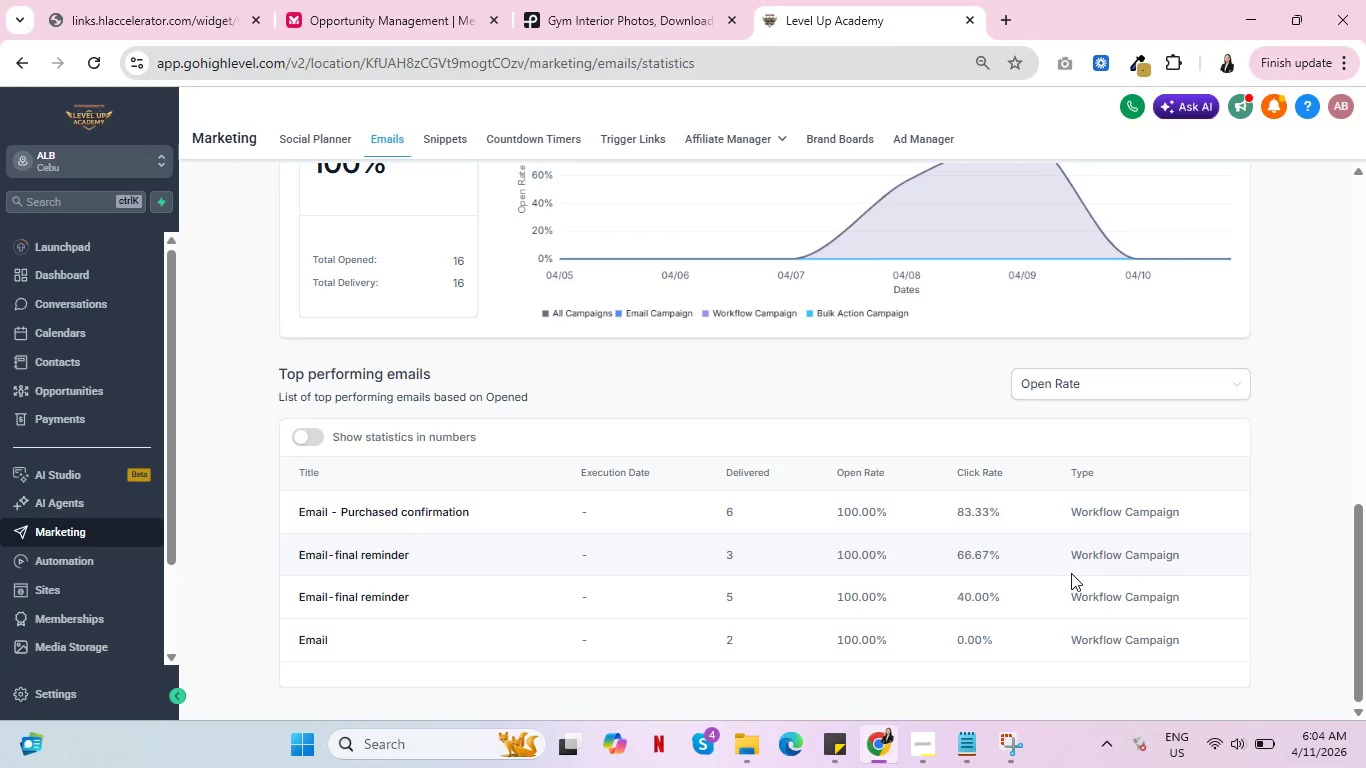 
wait(9.69)
 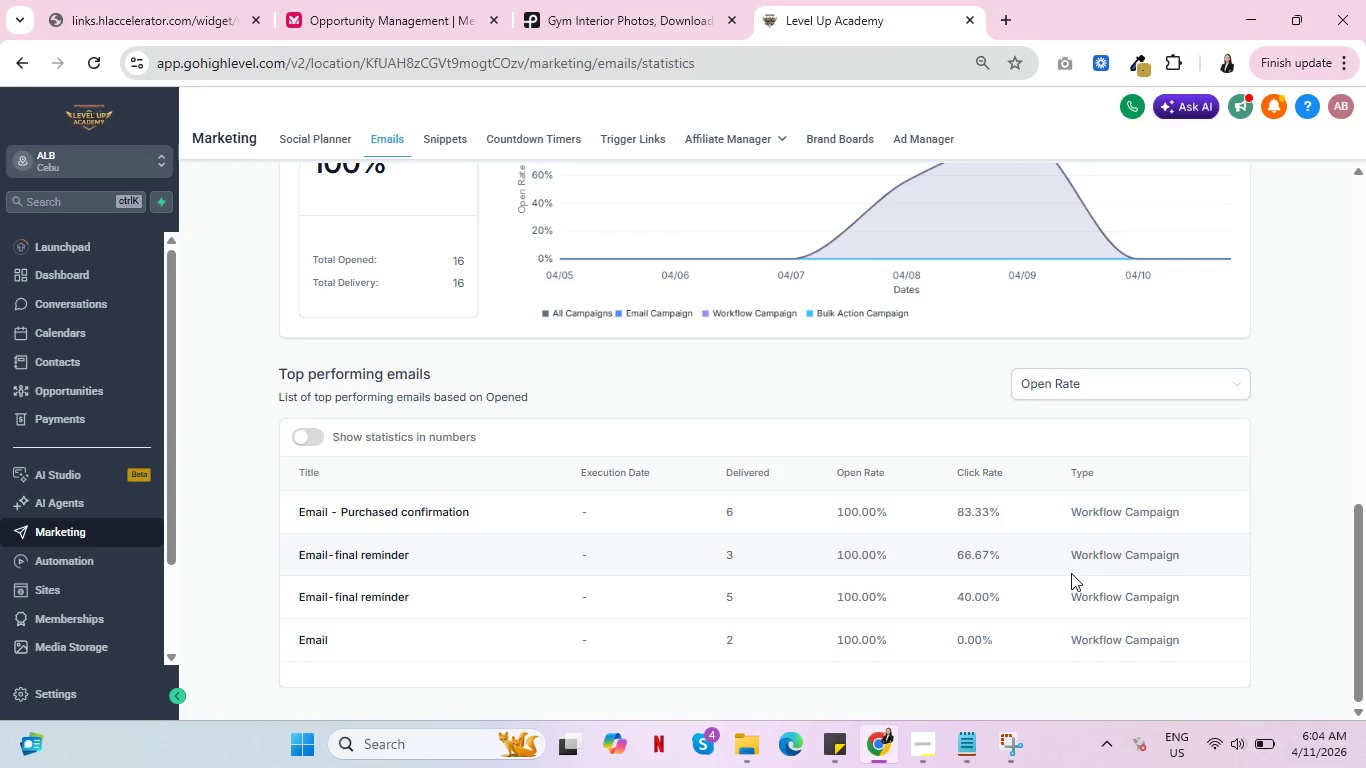 
scroll: coordinate [1365, 570], scroll_direction: up, amount: 19.0
 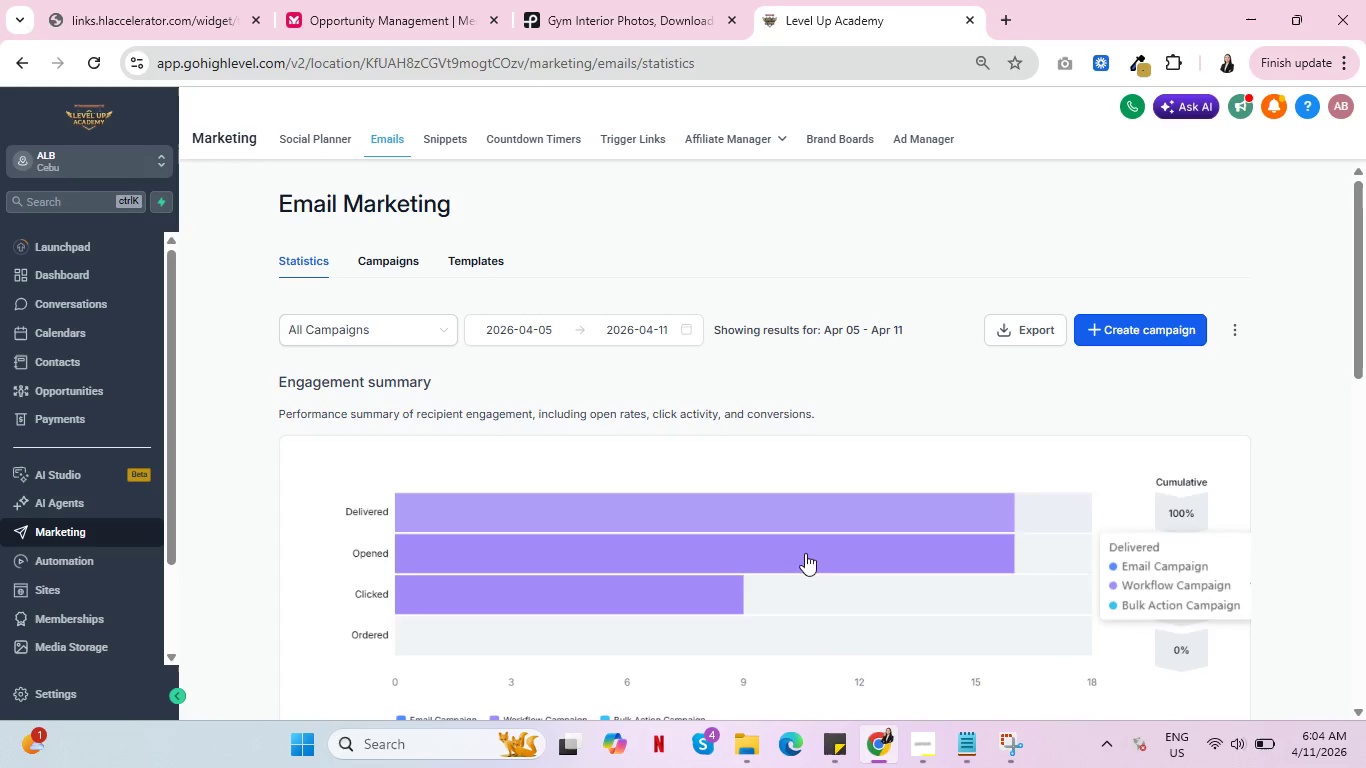 
wait(11.71)
 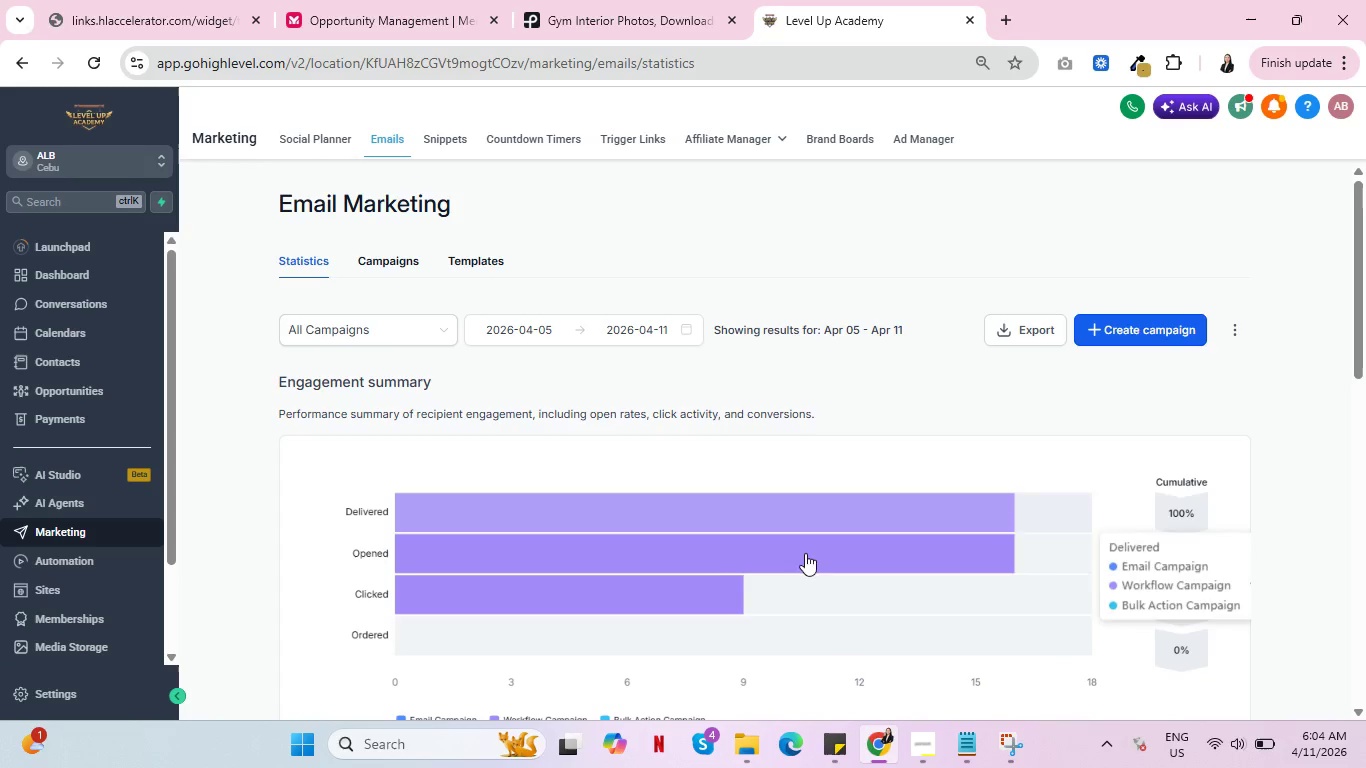 
left_click([69, 384])
 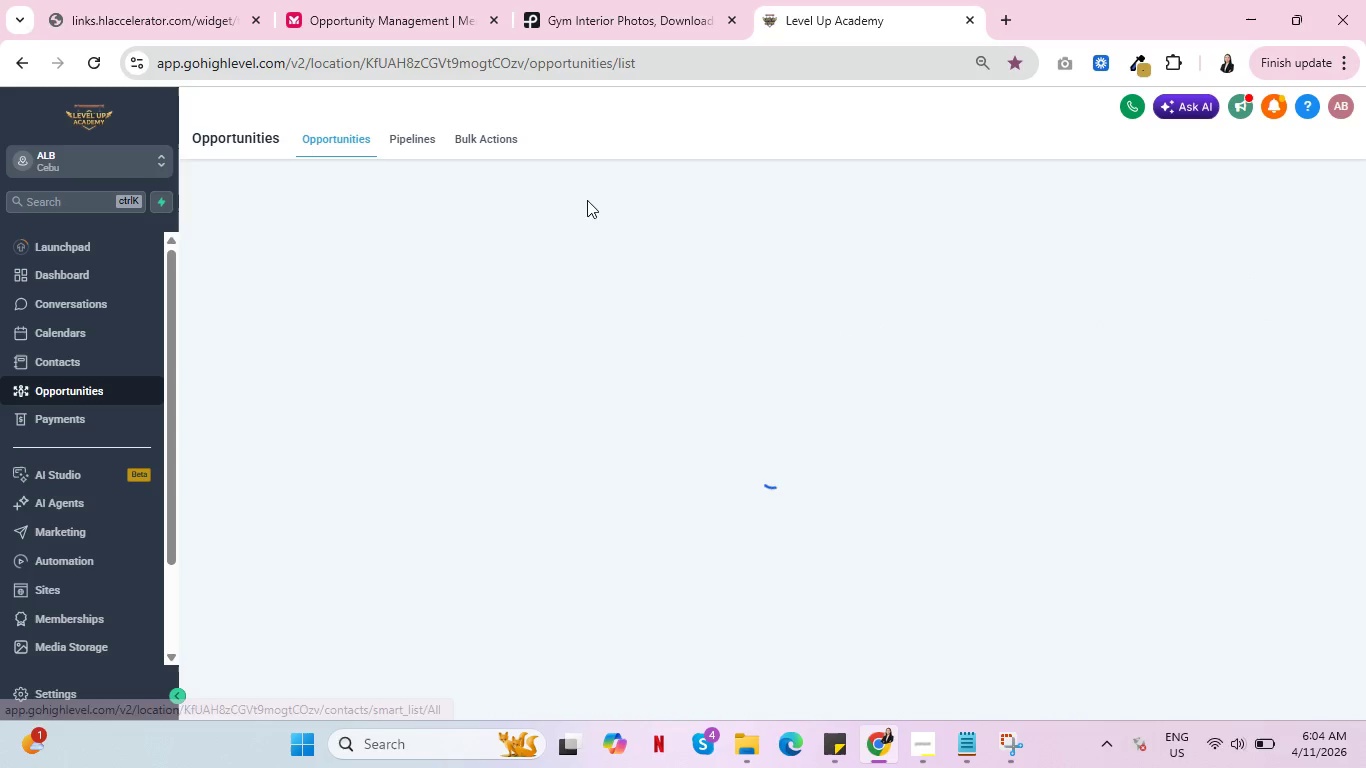 
left_click([410, 137])
 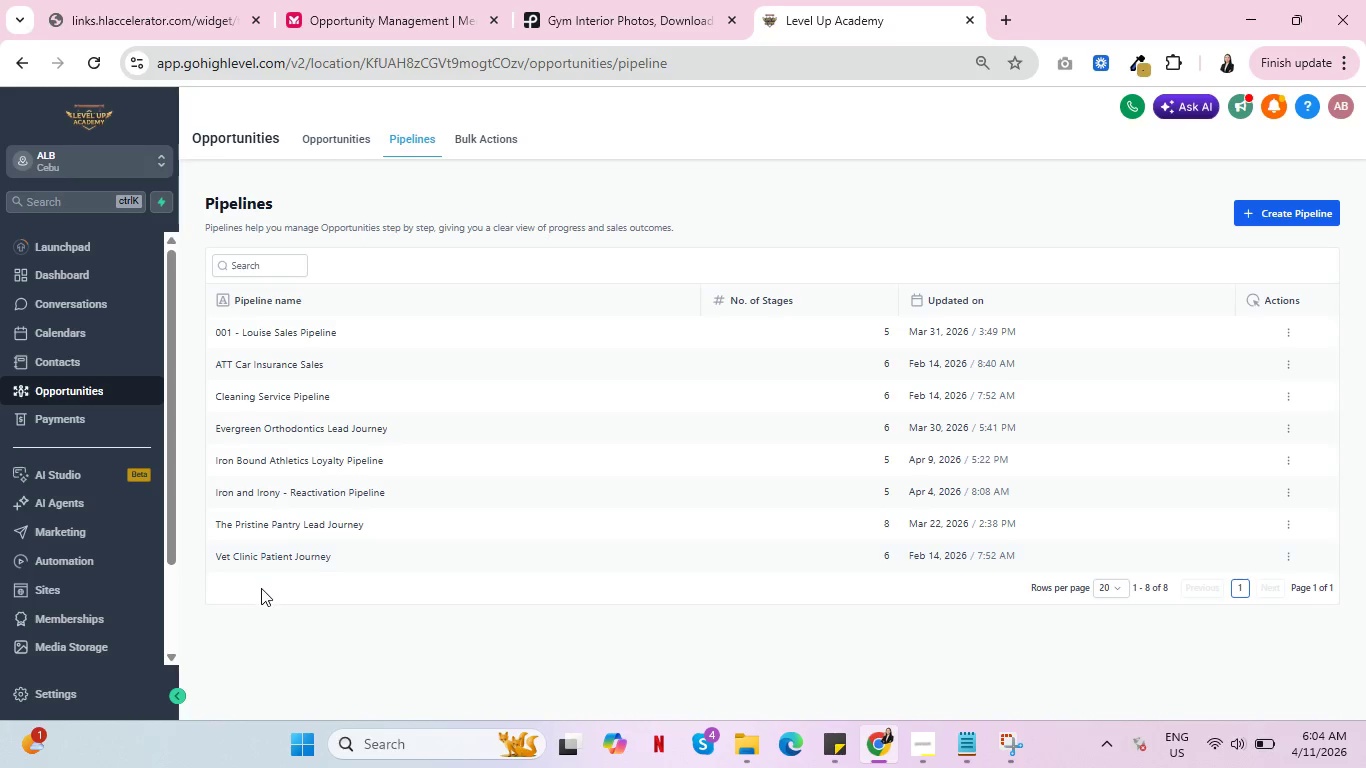 
wait(6.16)
 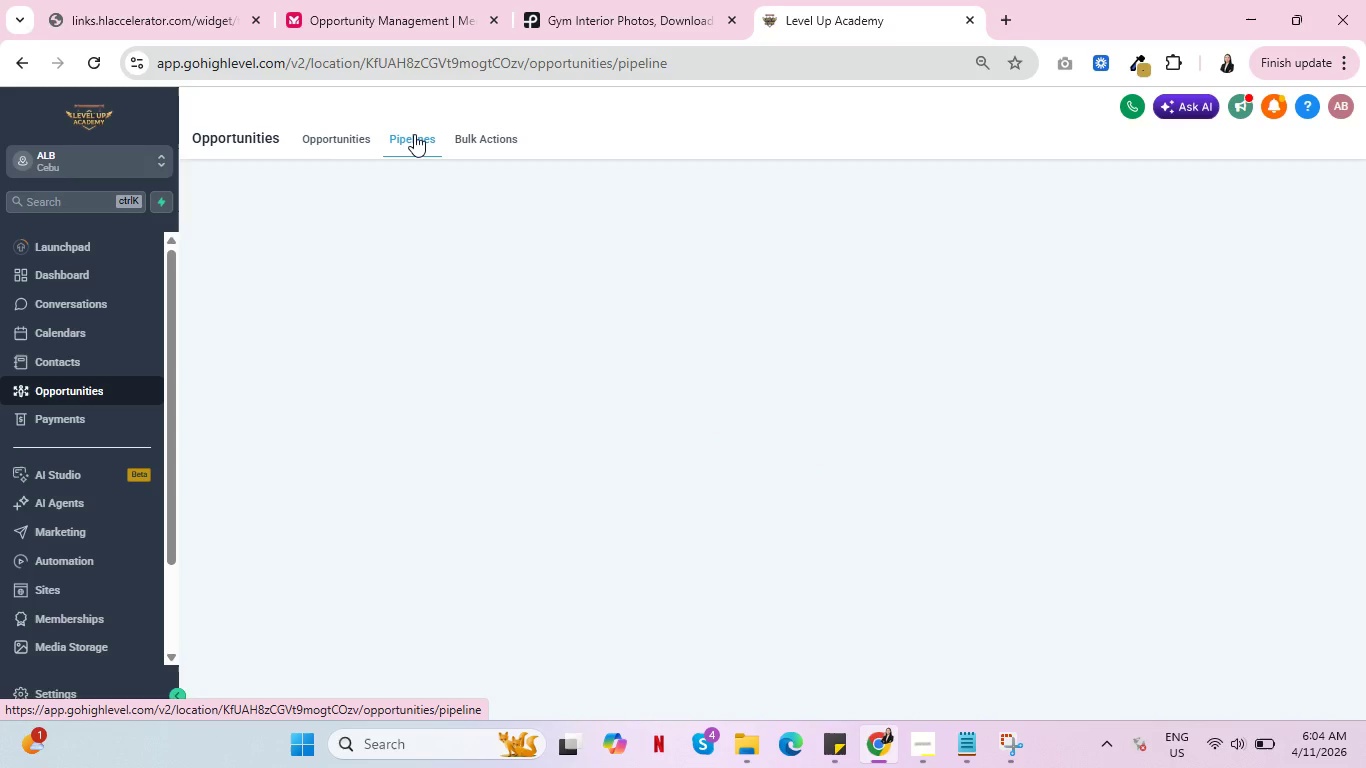 
left_click([1303, 217])
 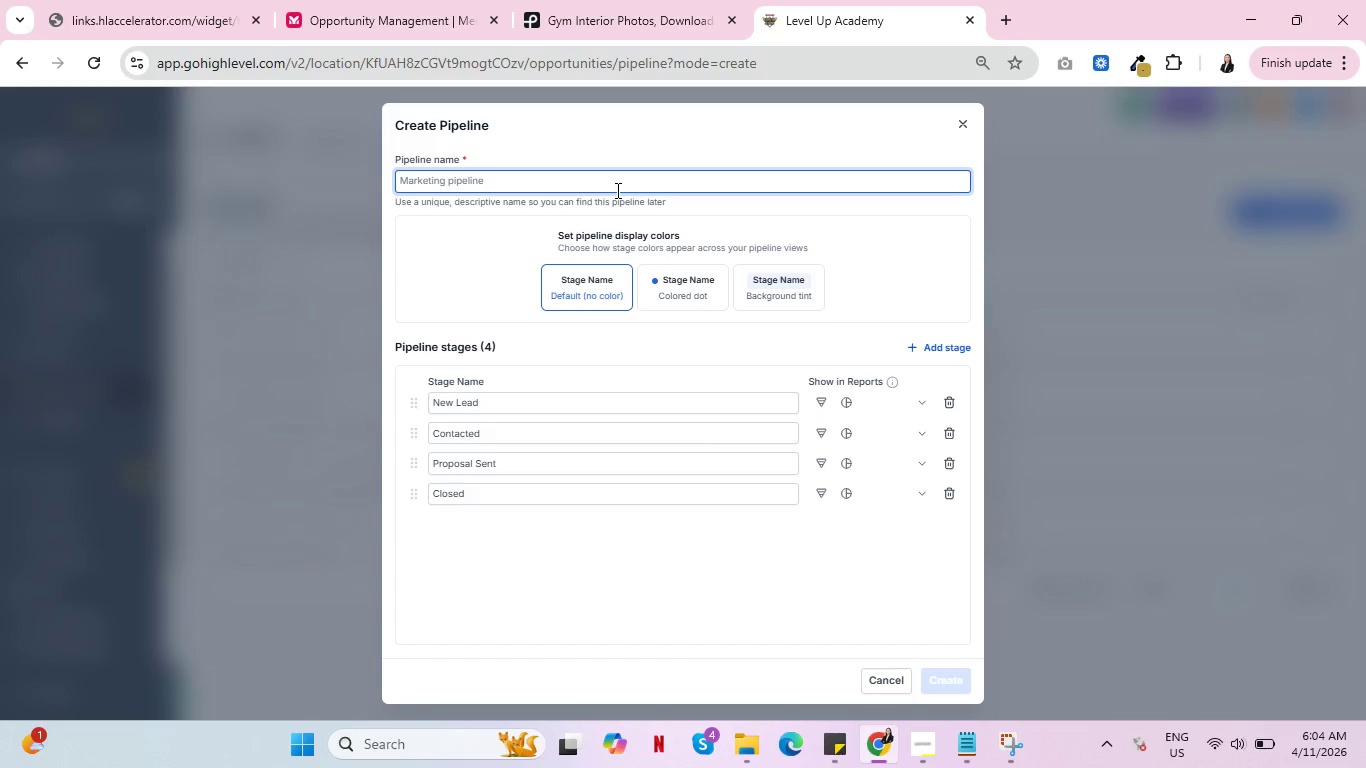 
wait(7.34)
 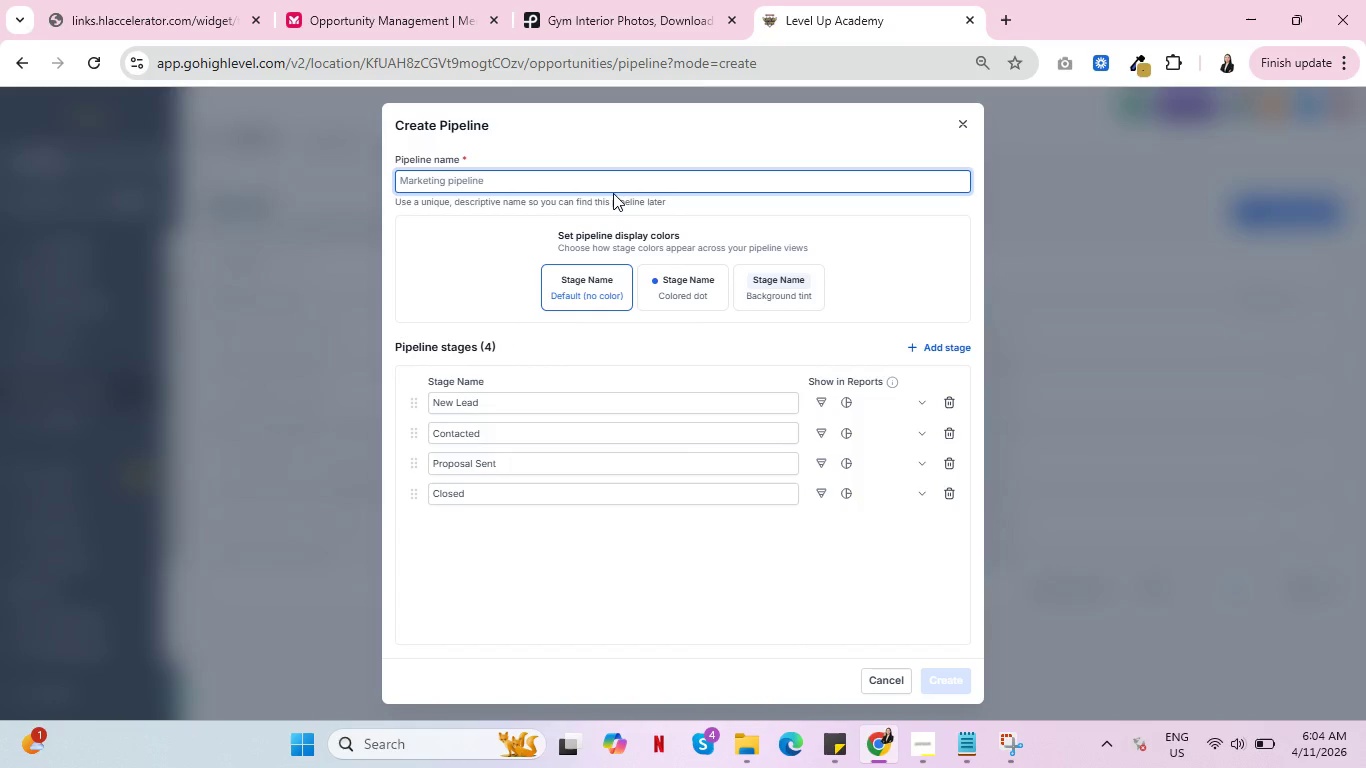 
type(Heritage Dos)
key(Backspace)
type(cumentation Pipeline)
 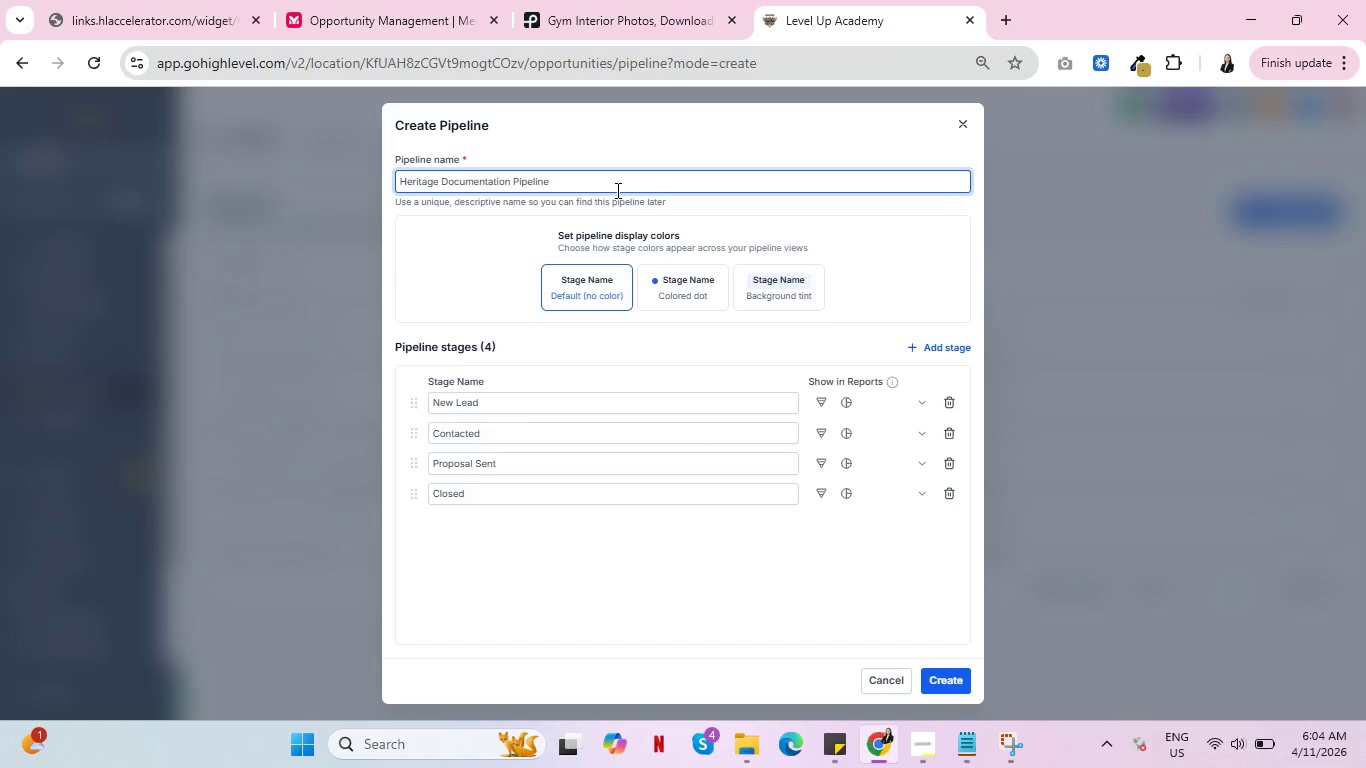 
left_click_drag(start_coordinate=[496, 403], to_coordinate=[426, 394])
 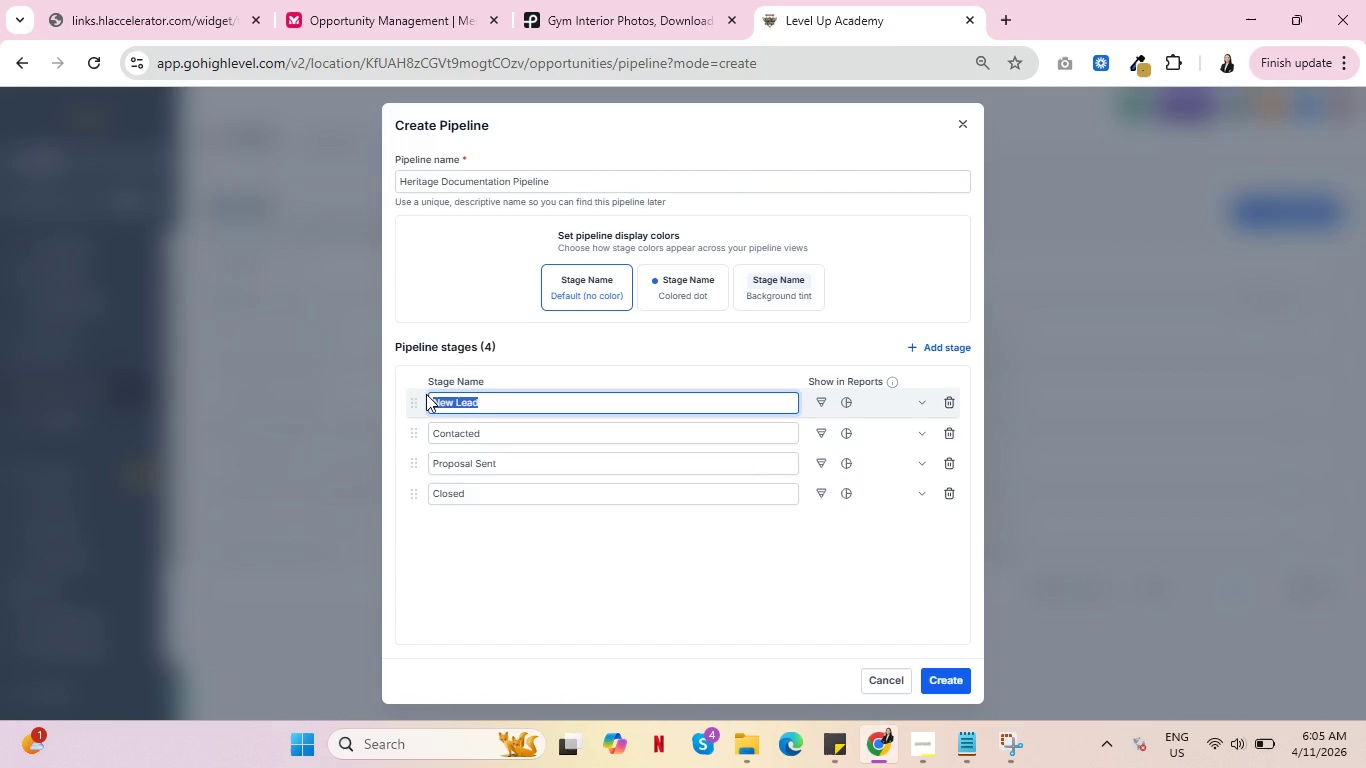 
wait(8.11)
 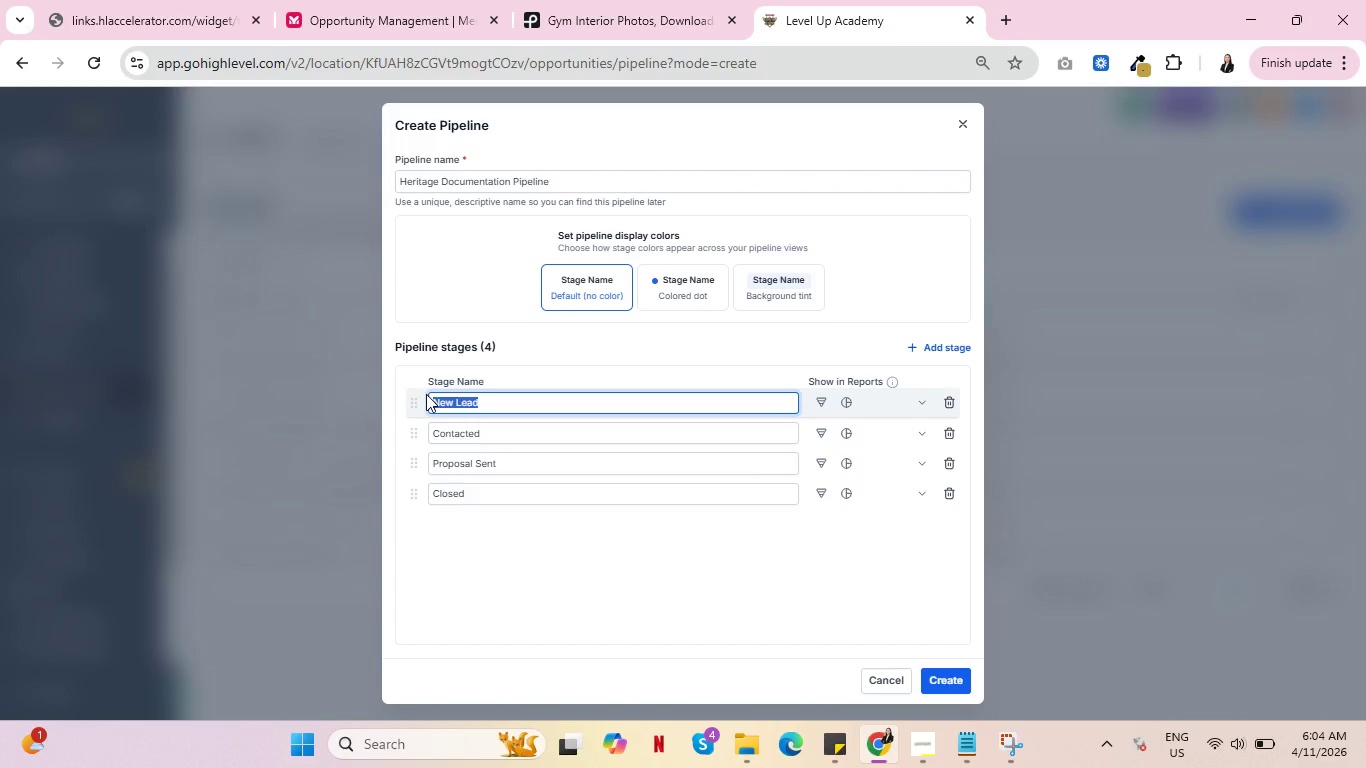 
type(Lead Capture)
 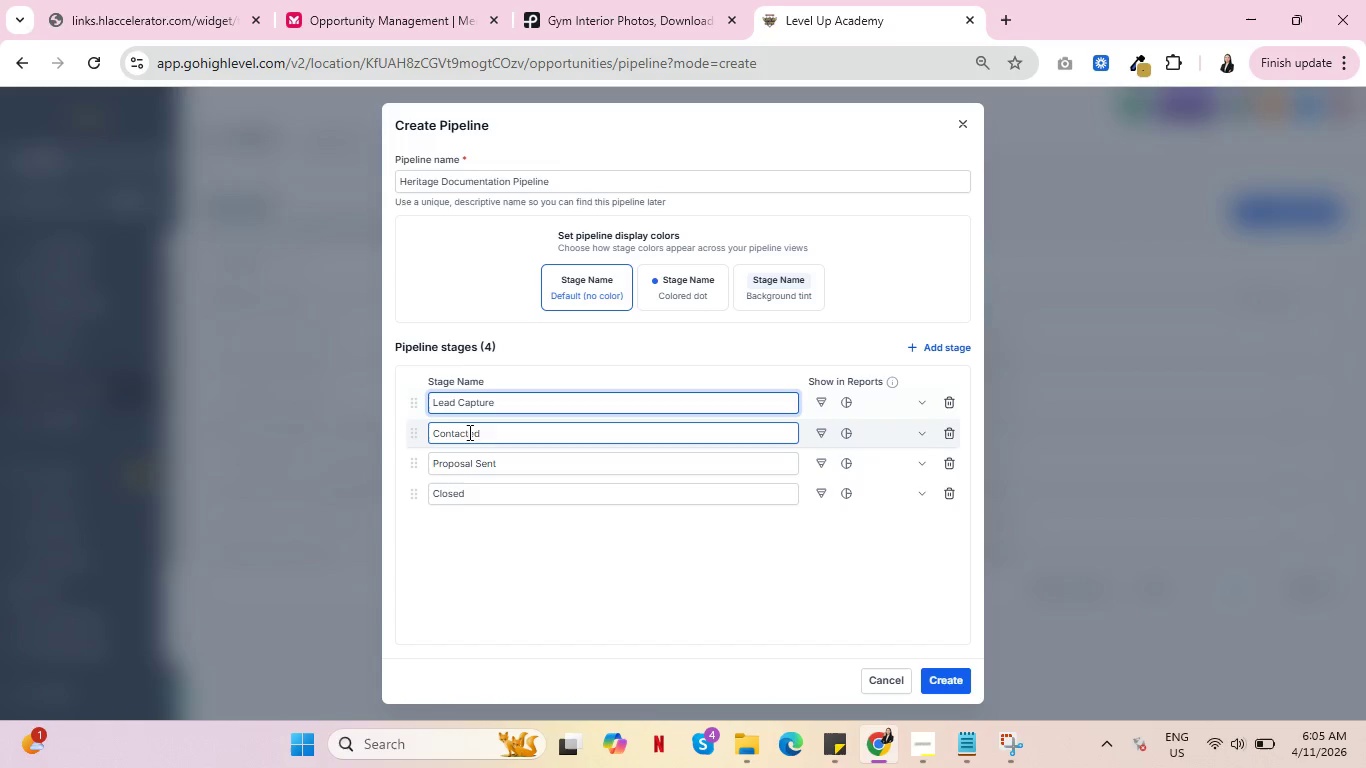 
left_click_drag(start_coordinate=[503, 432], to_coordinate=[406, 423])
 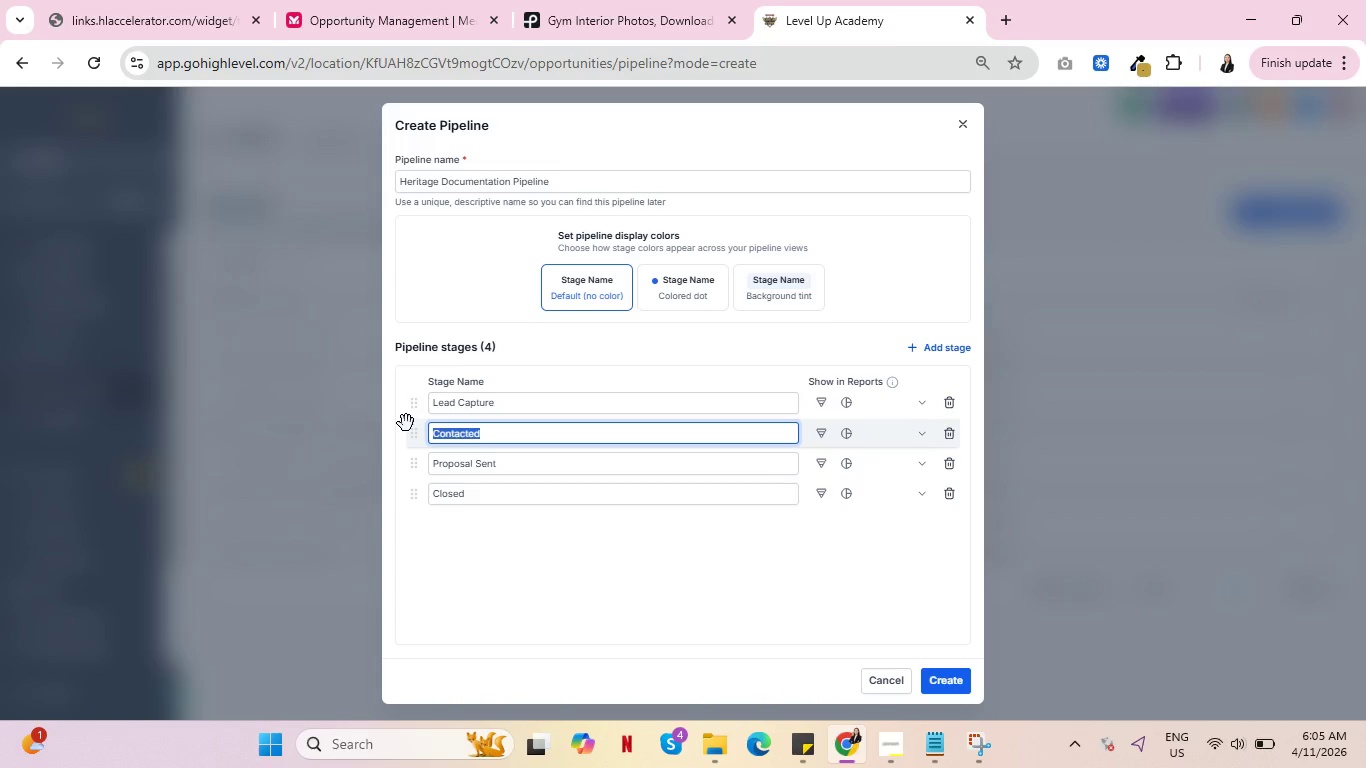 
wait(5.31)
 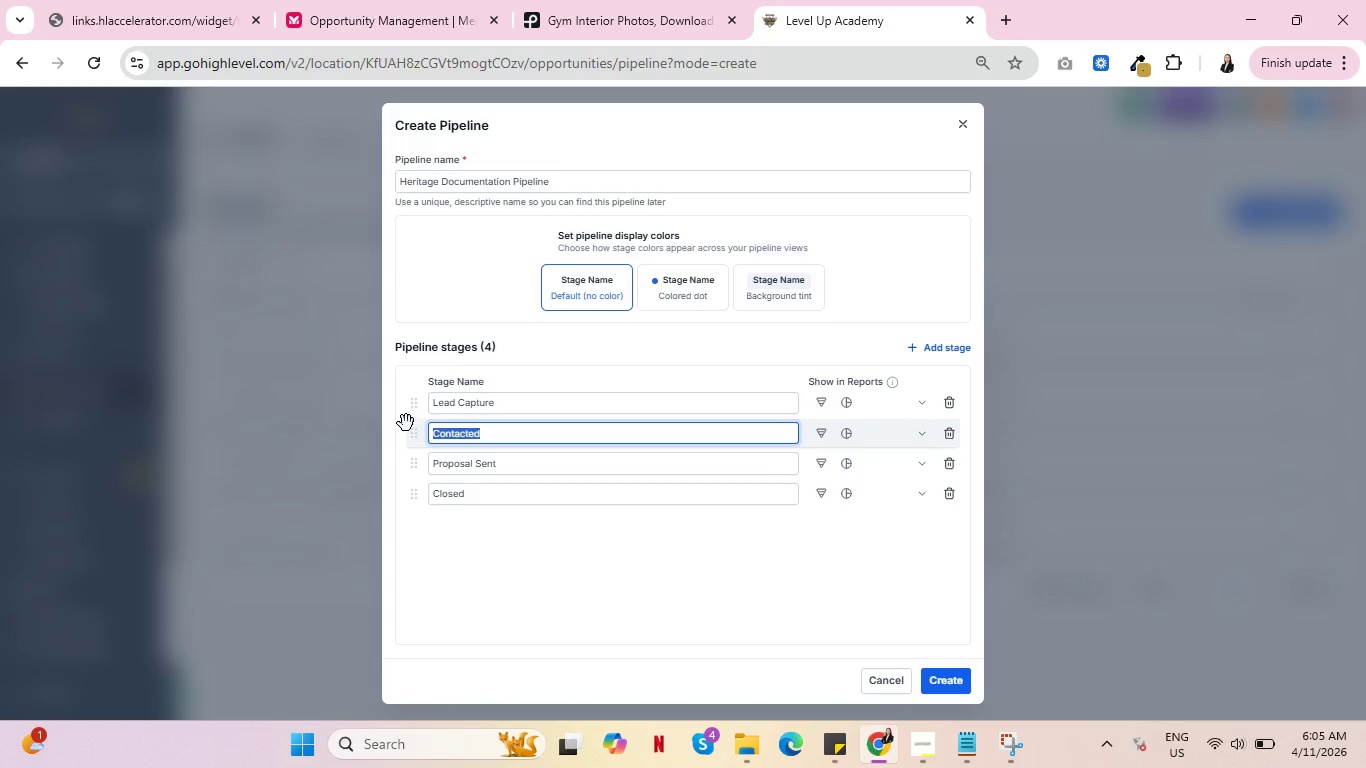 
type(Qa)
key(Backspace)
type(ualification)
 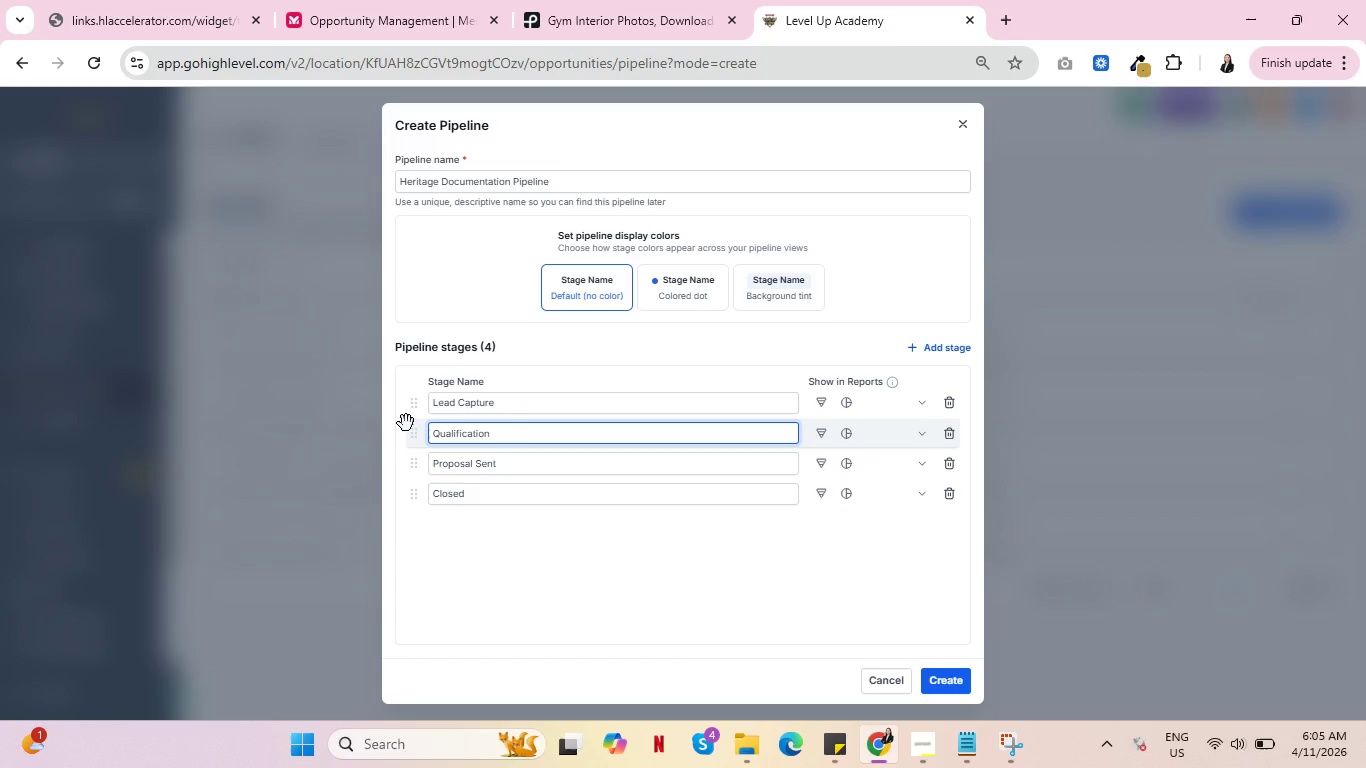 
wait(10.69)
 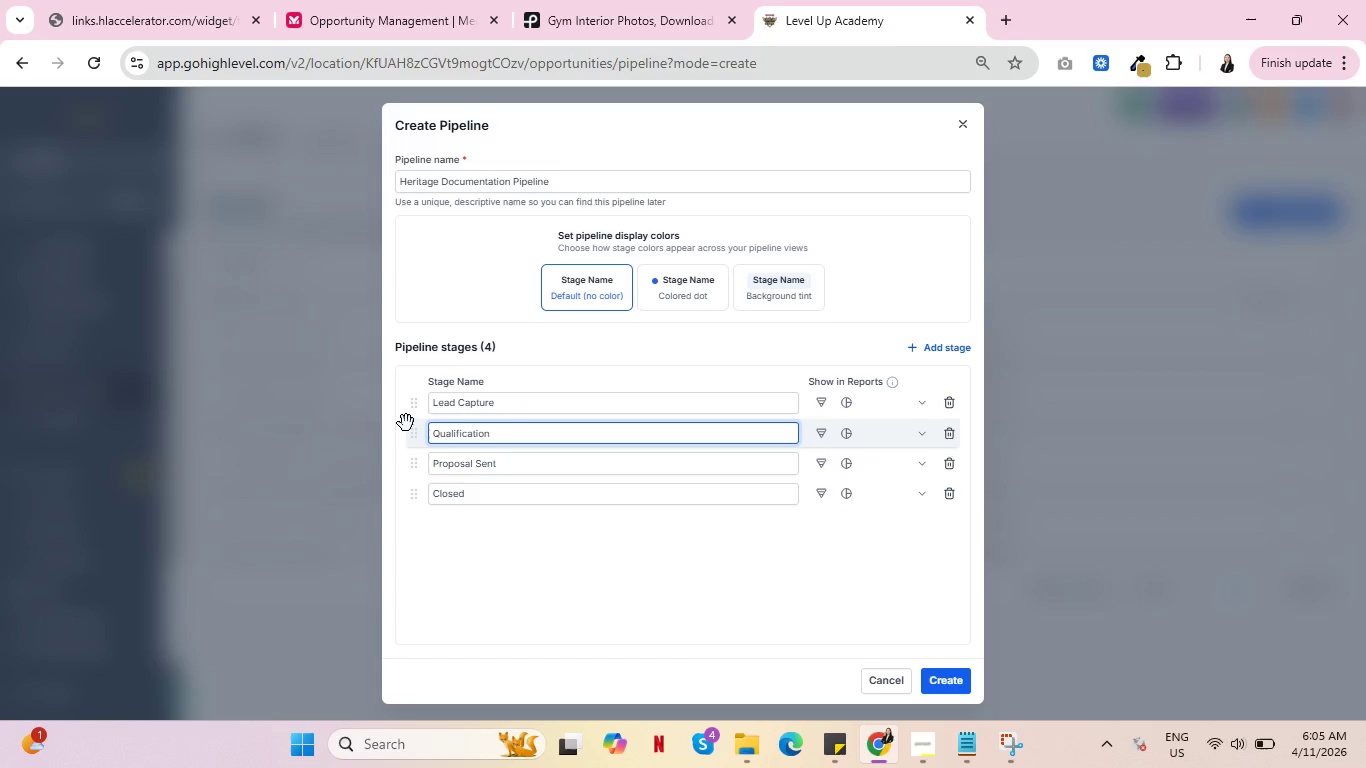 
left_click_drag(start_coordinate=[510, 463], to_coordinate=[384, 463])
 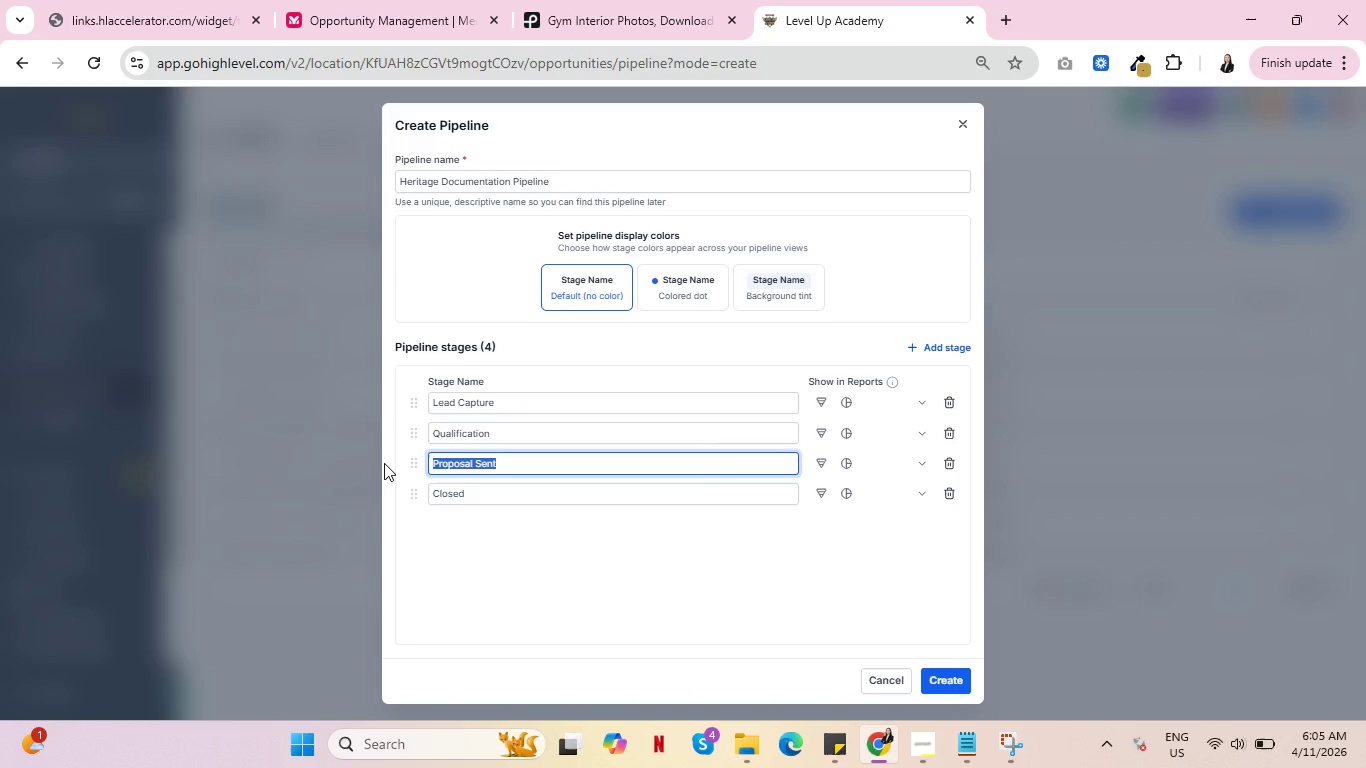 
type(Consultation Booked)
 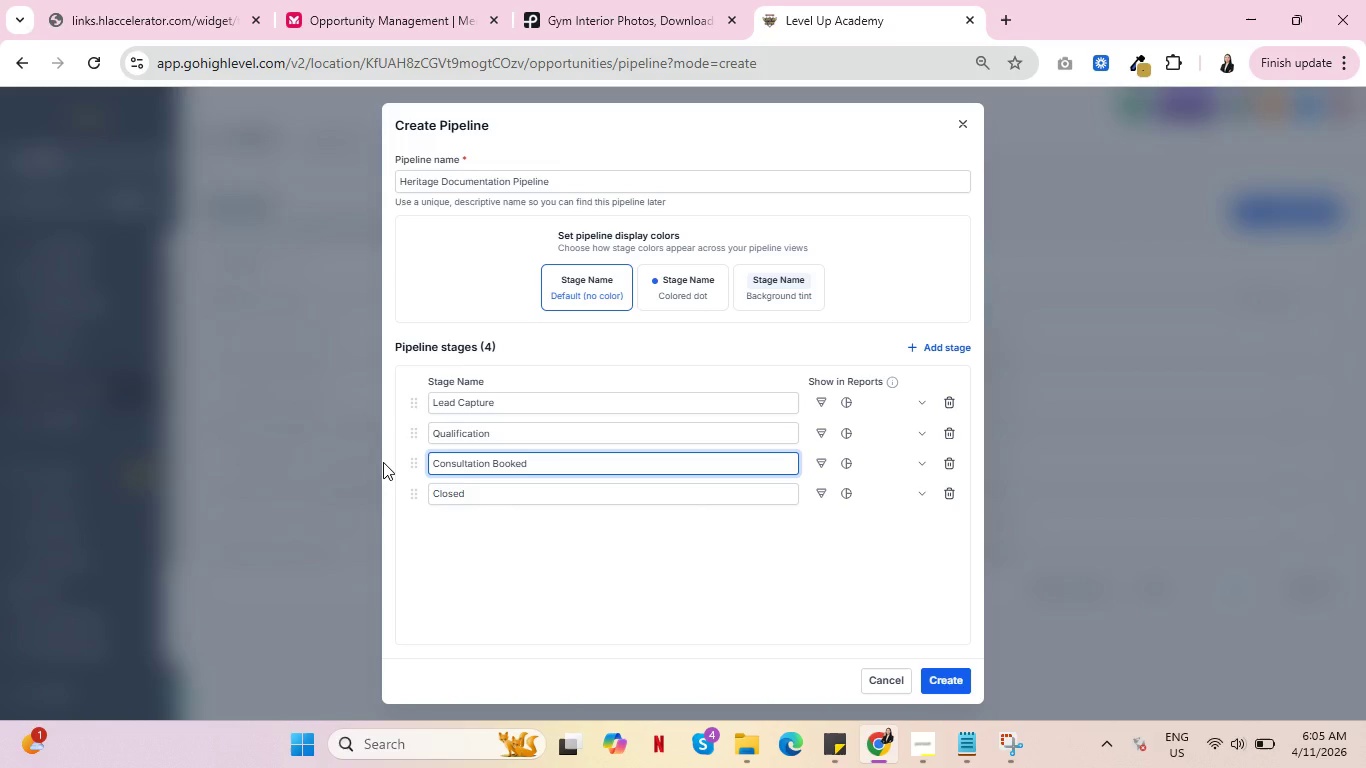 
left_click_drag(start_coordinate=[478, 489], to_coordinate=[400, 489])
 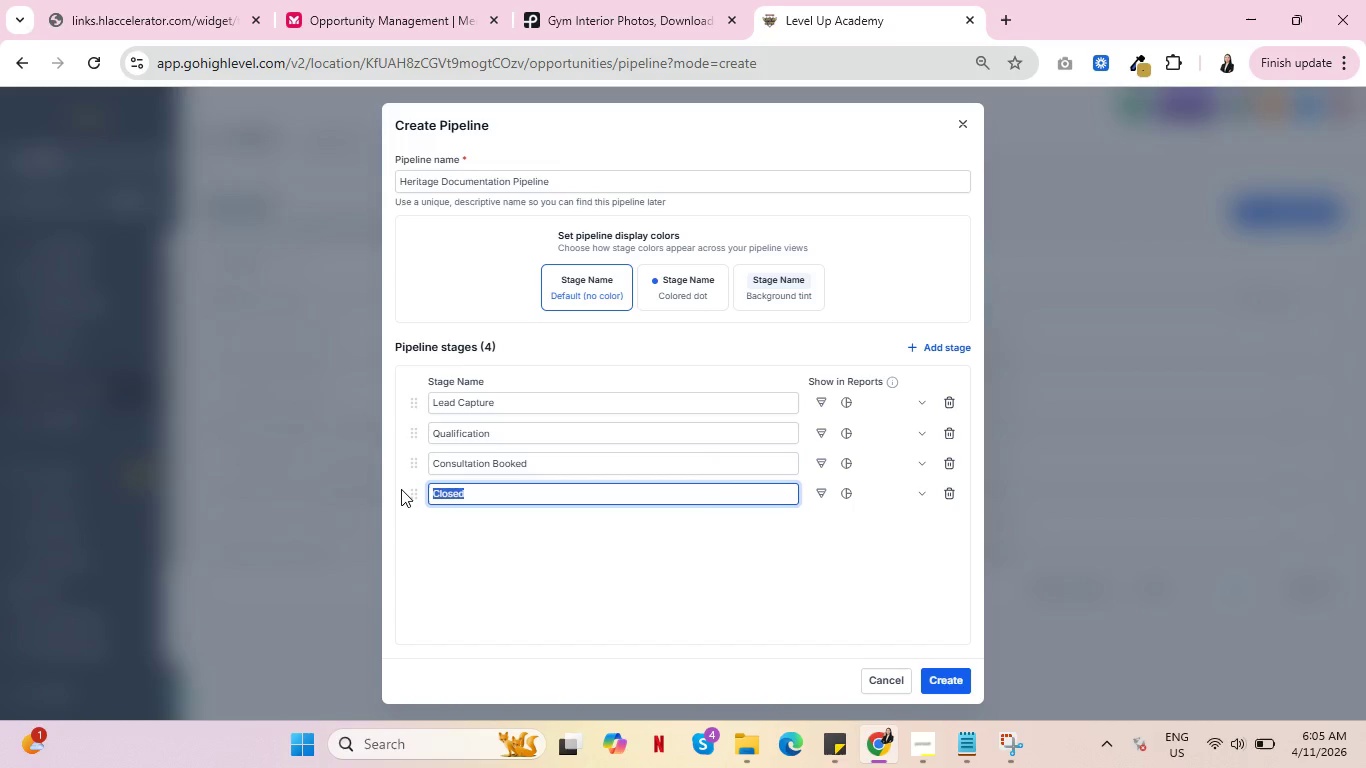 
type(Site Survey)
 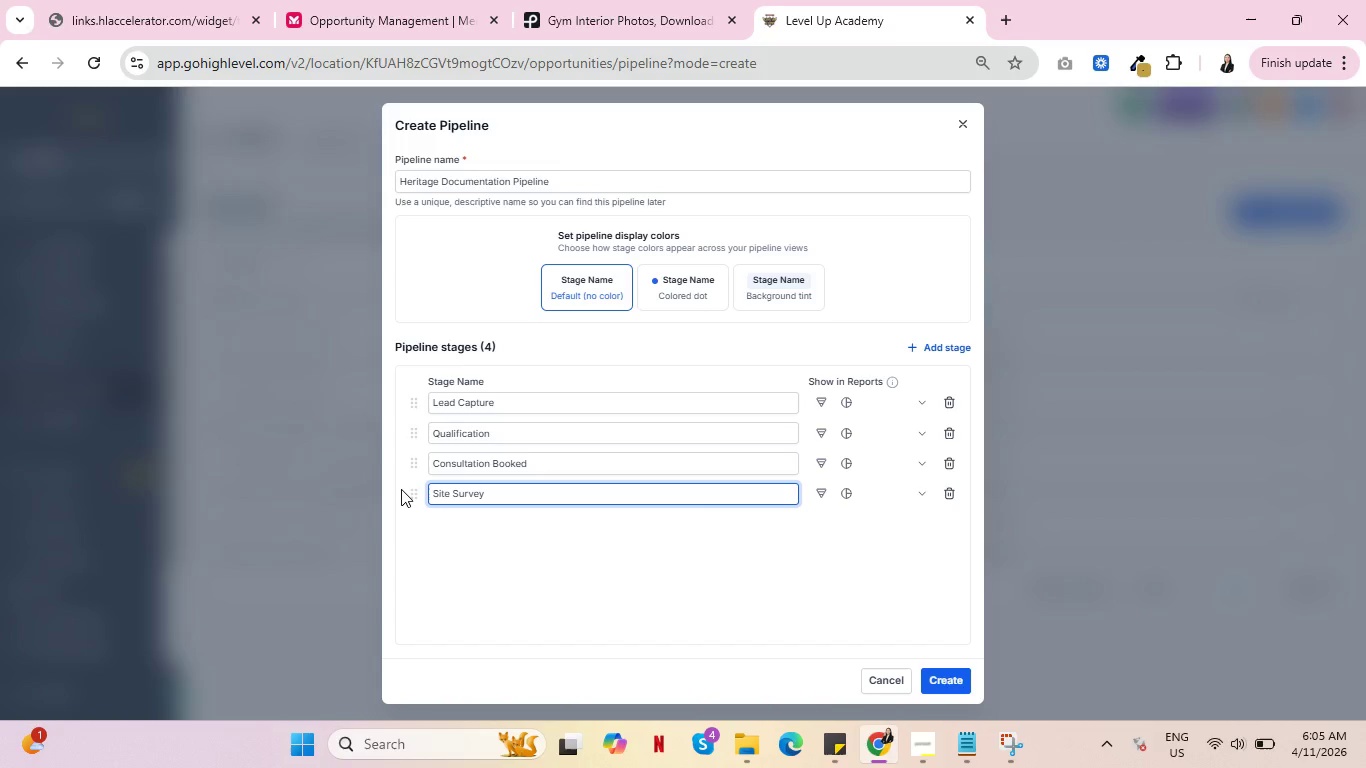 
wait(11.73)
 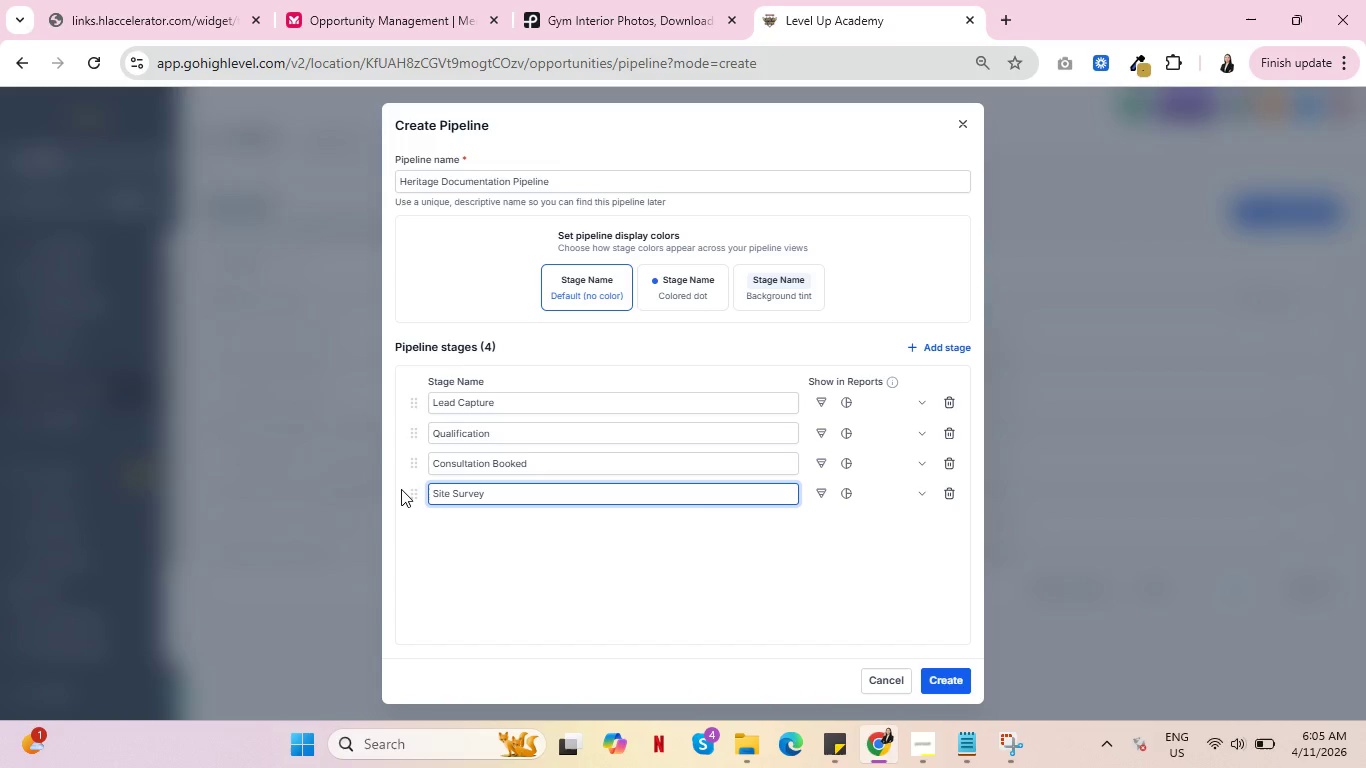 
left_click([935, 345])
 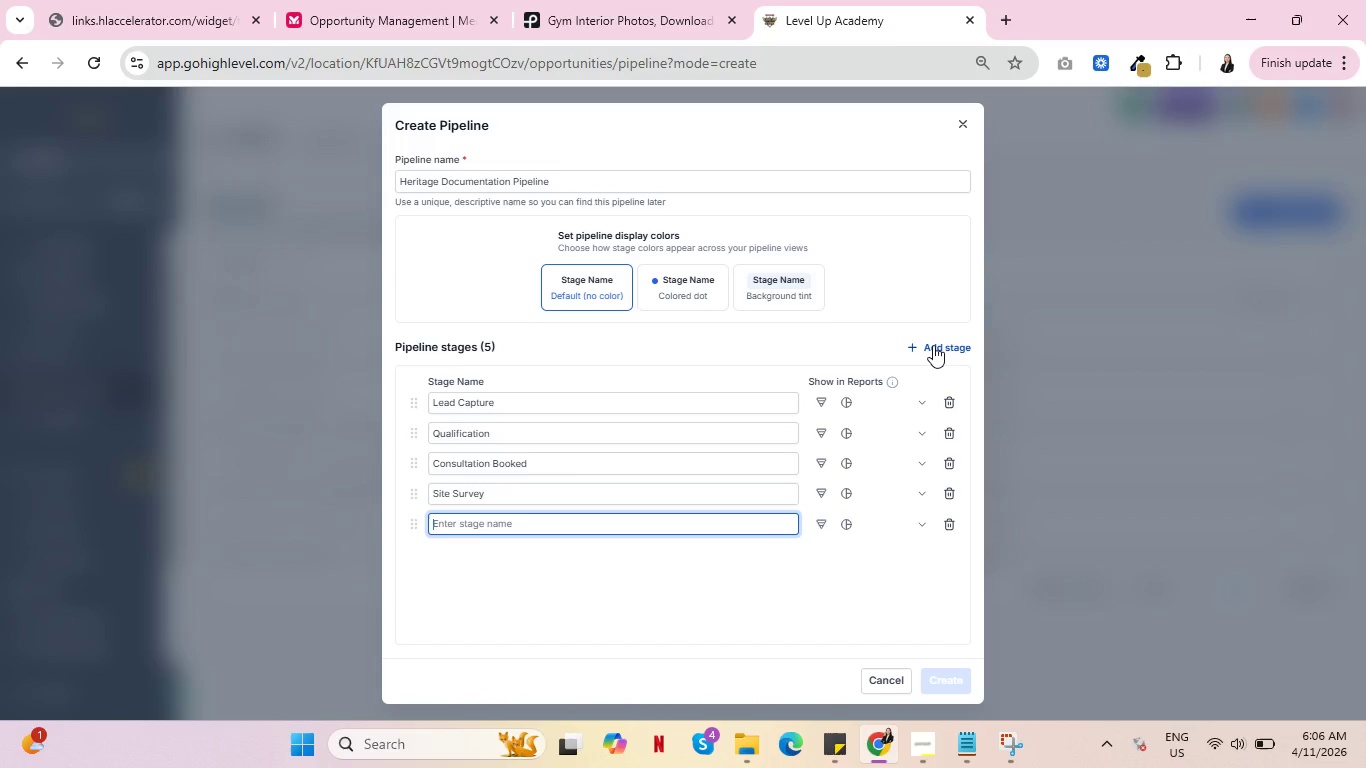 
wait(8.56)
 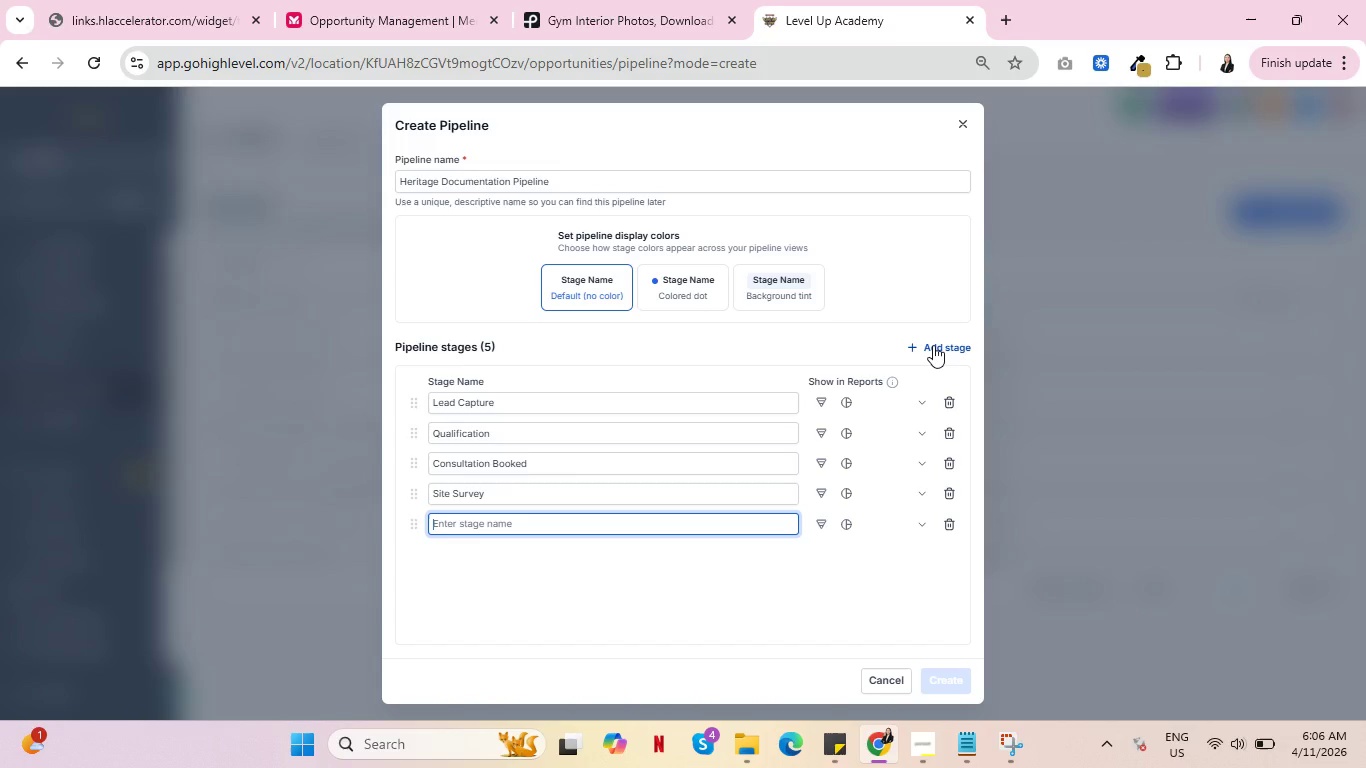 
type(Clsed )
key(Backspace)
key(Backspace)
key(Backspace)
key(Backspace)
type(osed Won)
 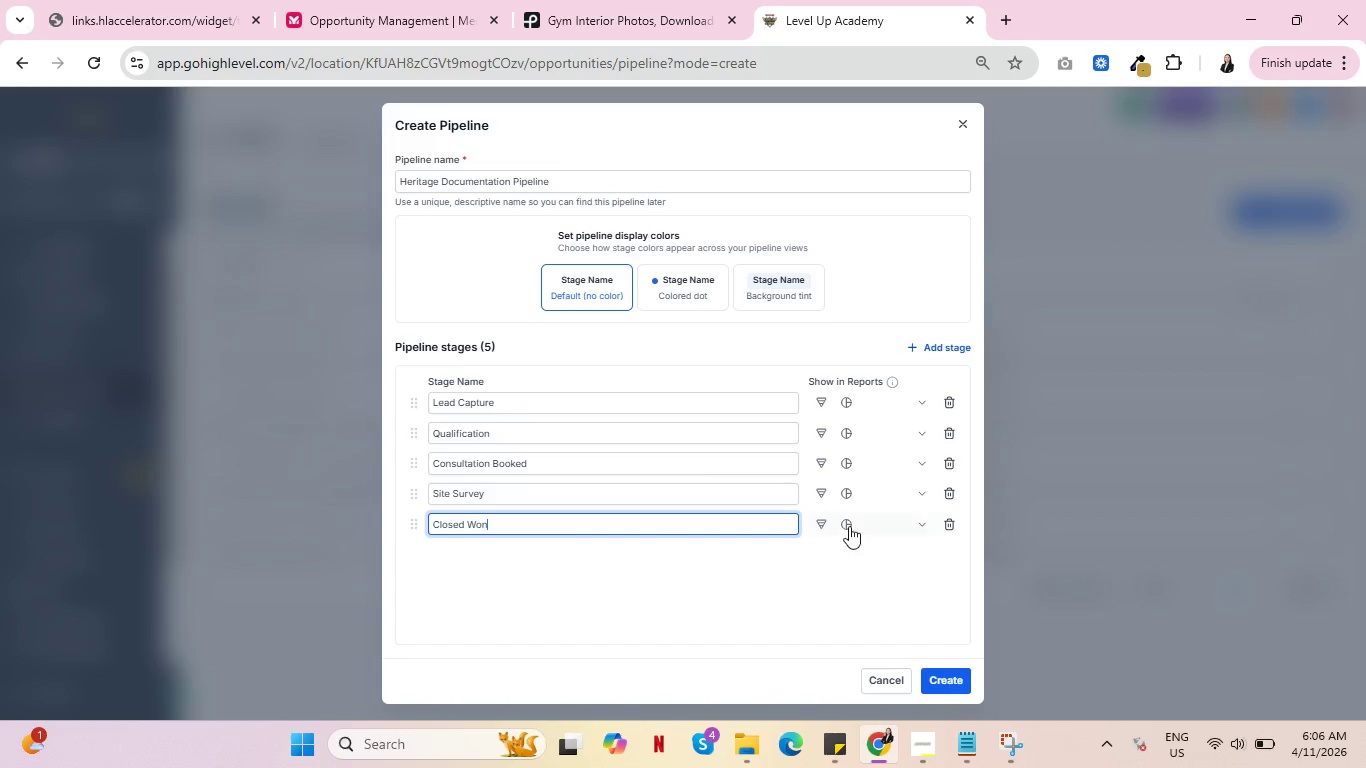 
left_click([940, 342])
 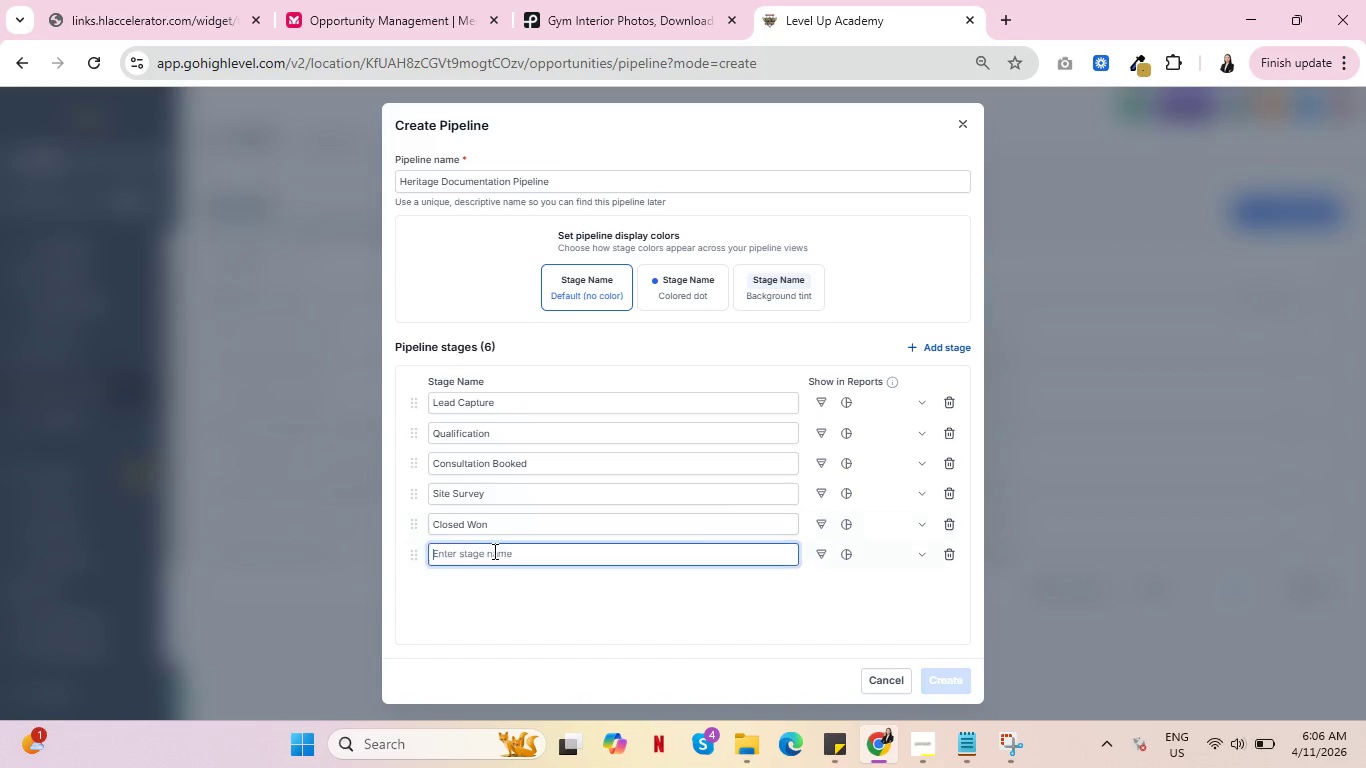 
left_click([493, 551])
 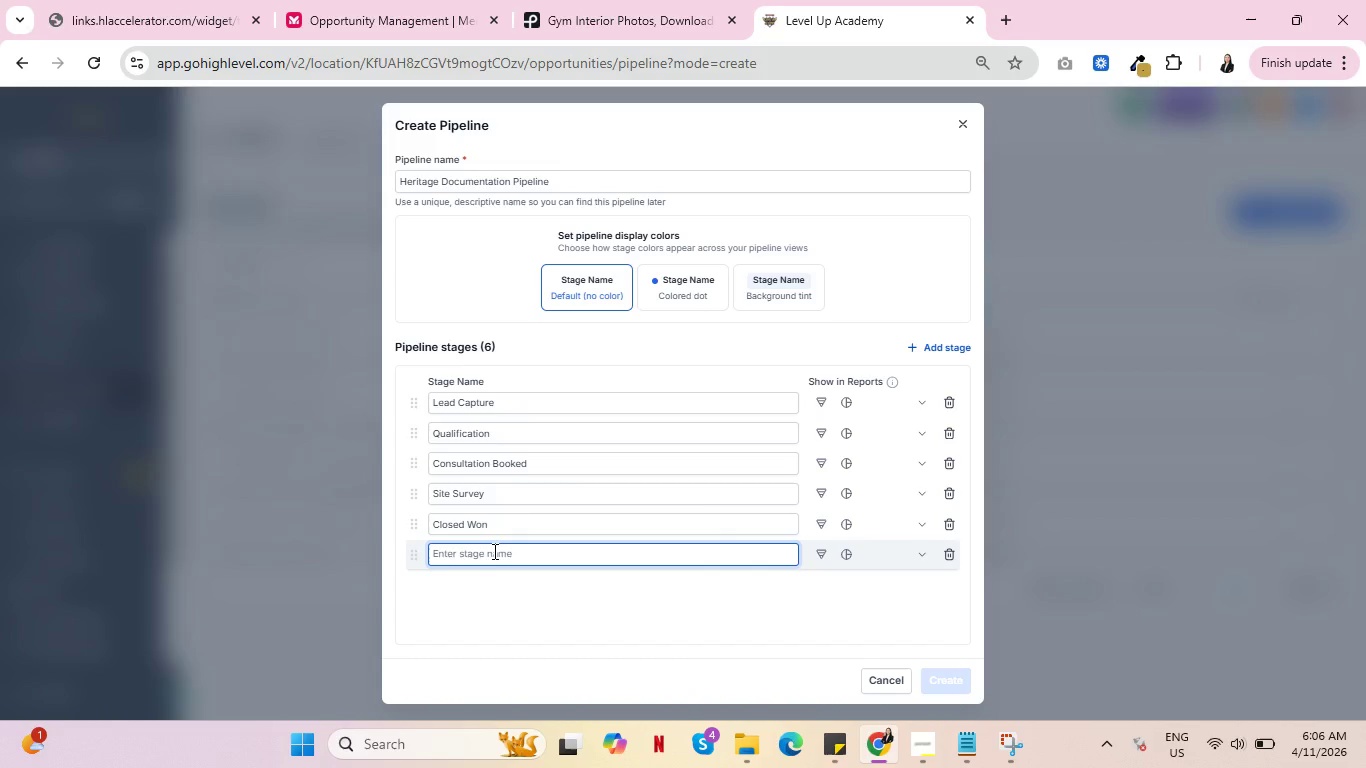 
type(Closed Ls)
key(Backspace)
type(ost)
 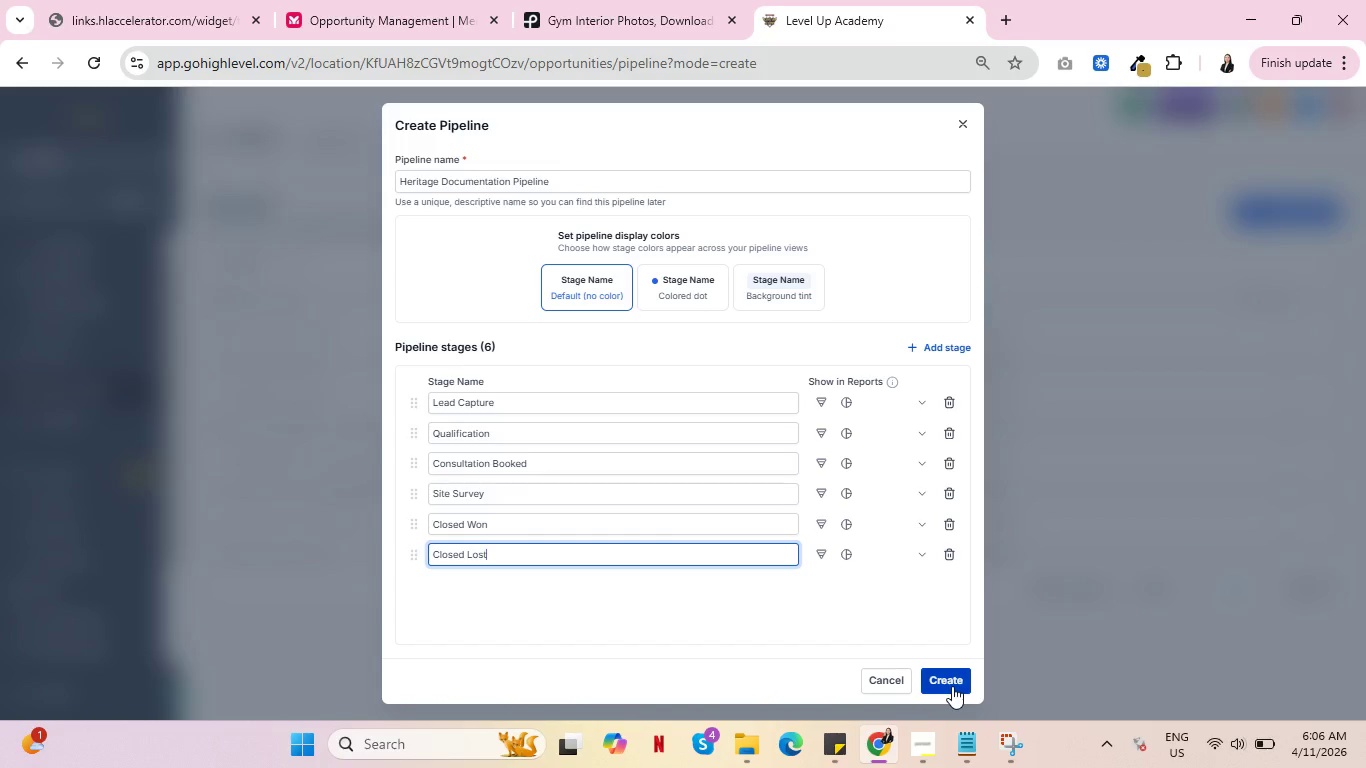 
left_click([952, 686])
 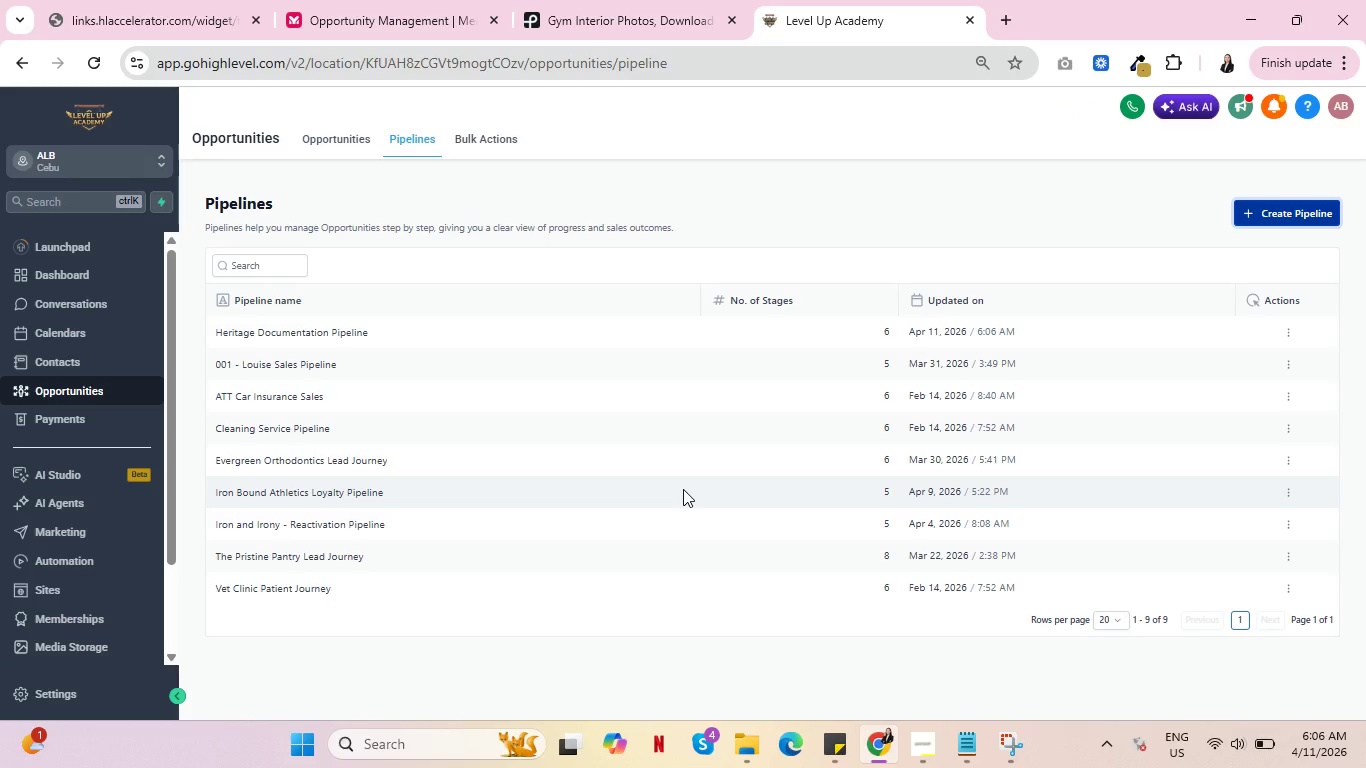 
wait(15.67)
 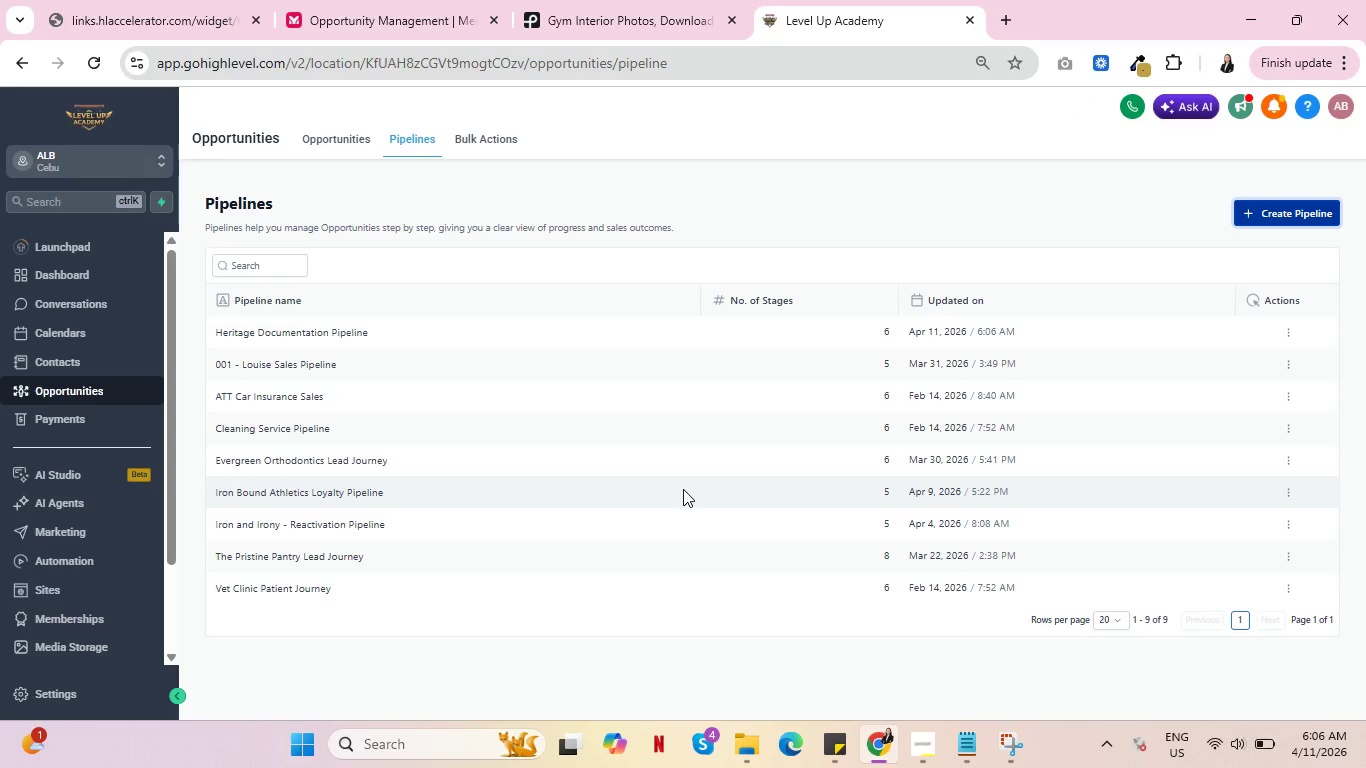 
scroll: coordinate [63, 646], scroll_direction: down, amount: 6.0
 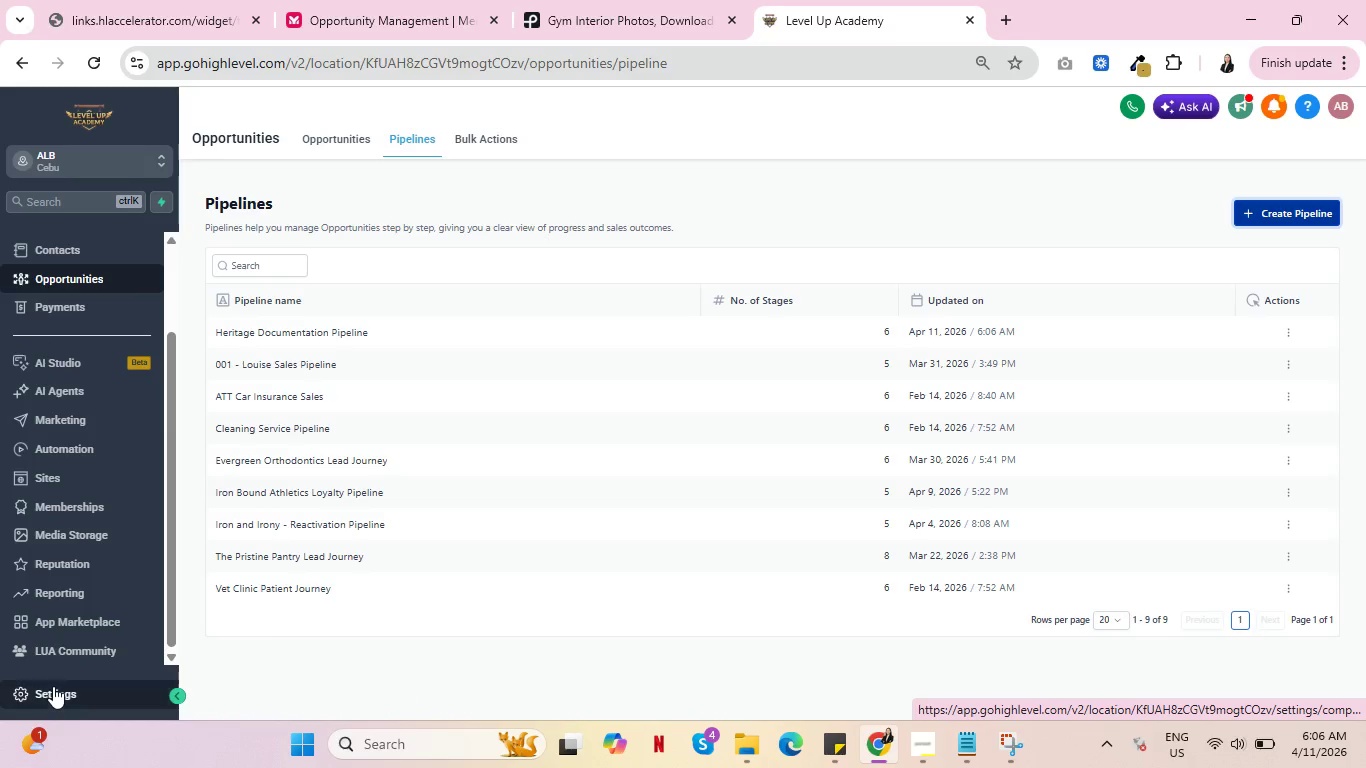 
left_click([53, 686])
 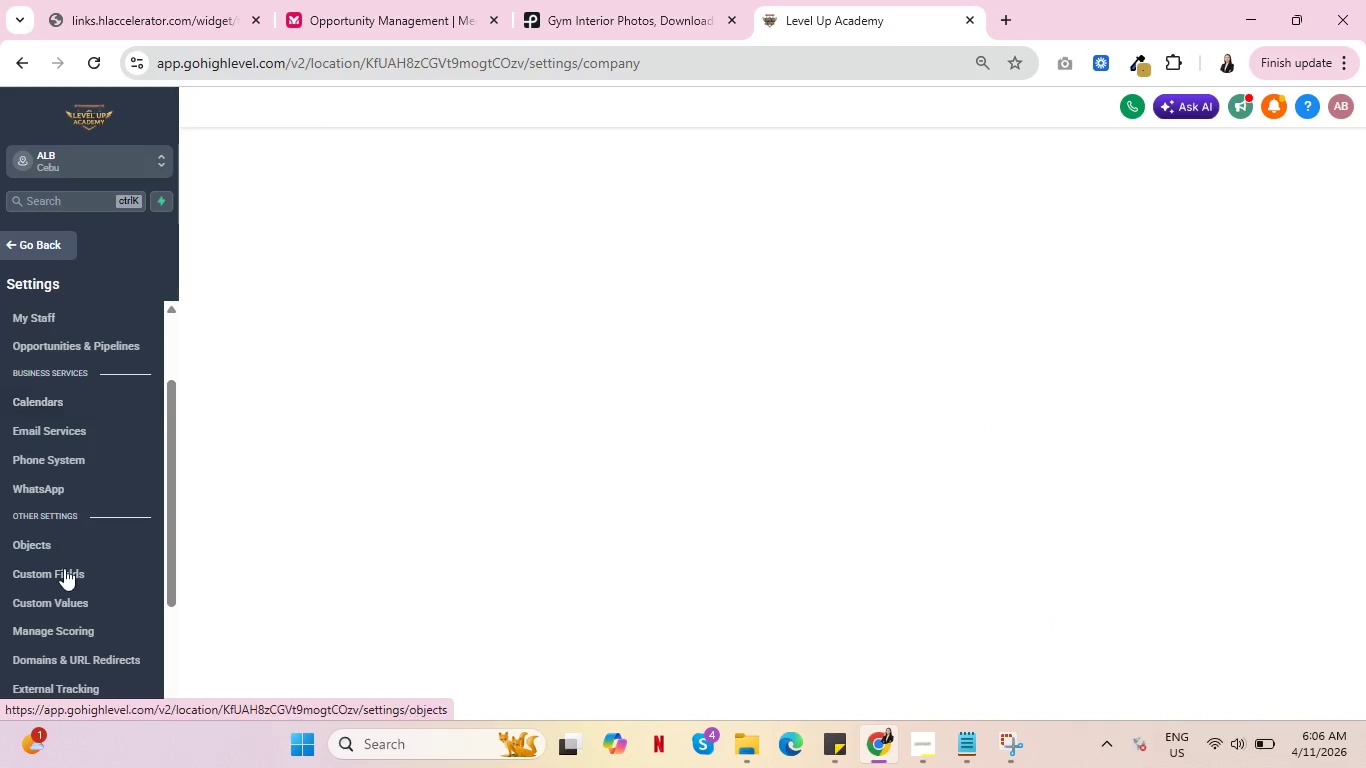 
left_click([53, 569])
 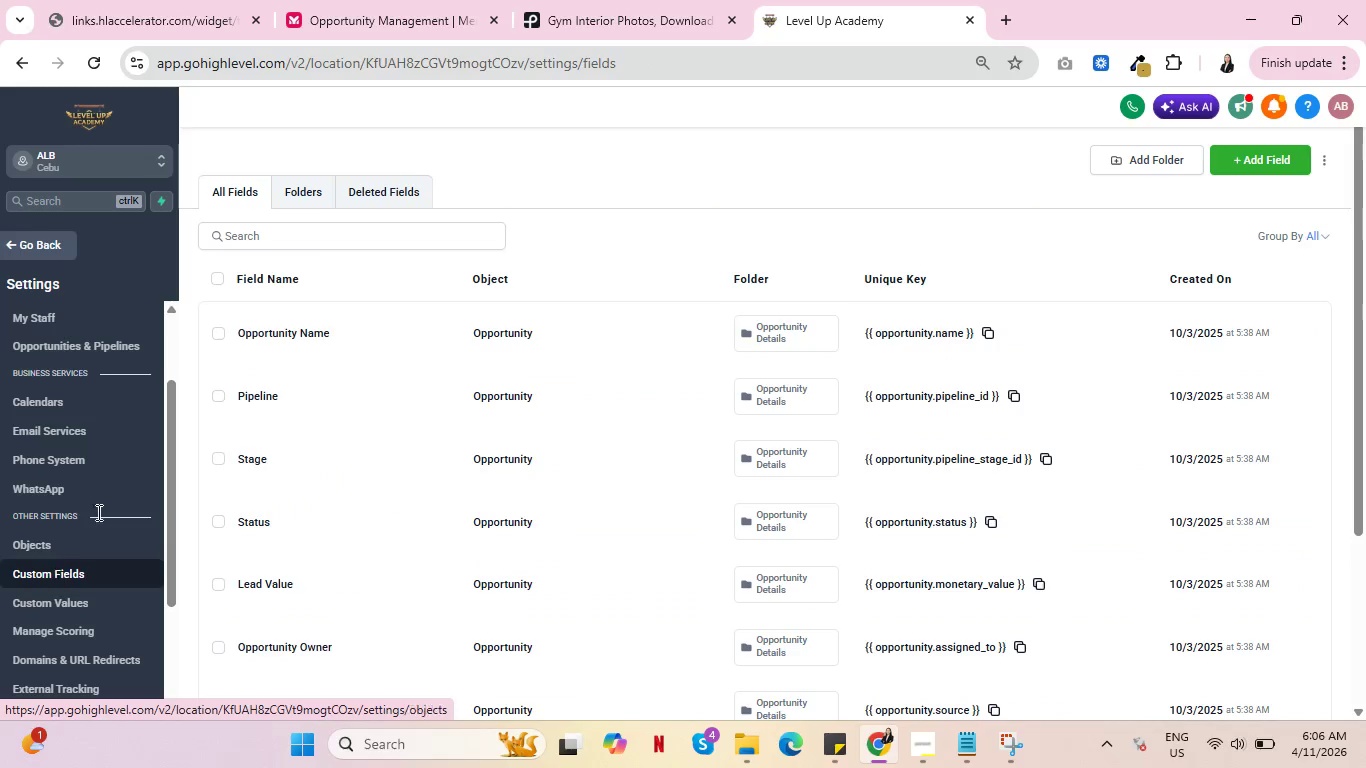 
left_click([304, 204])
 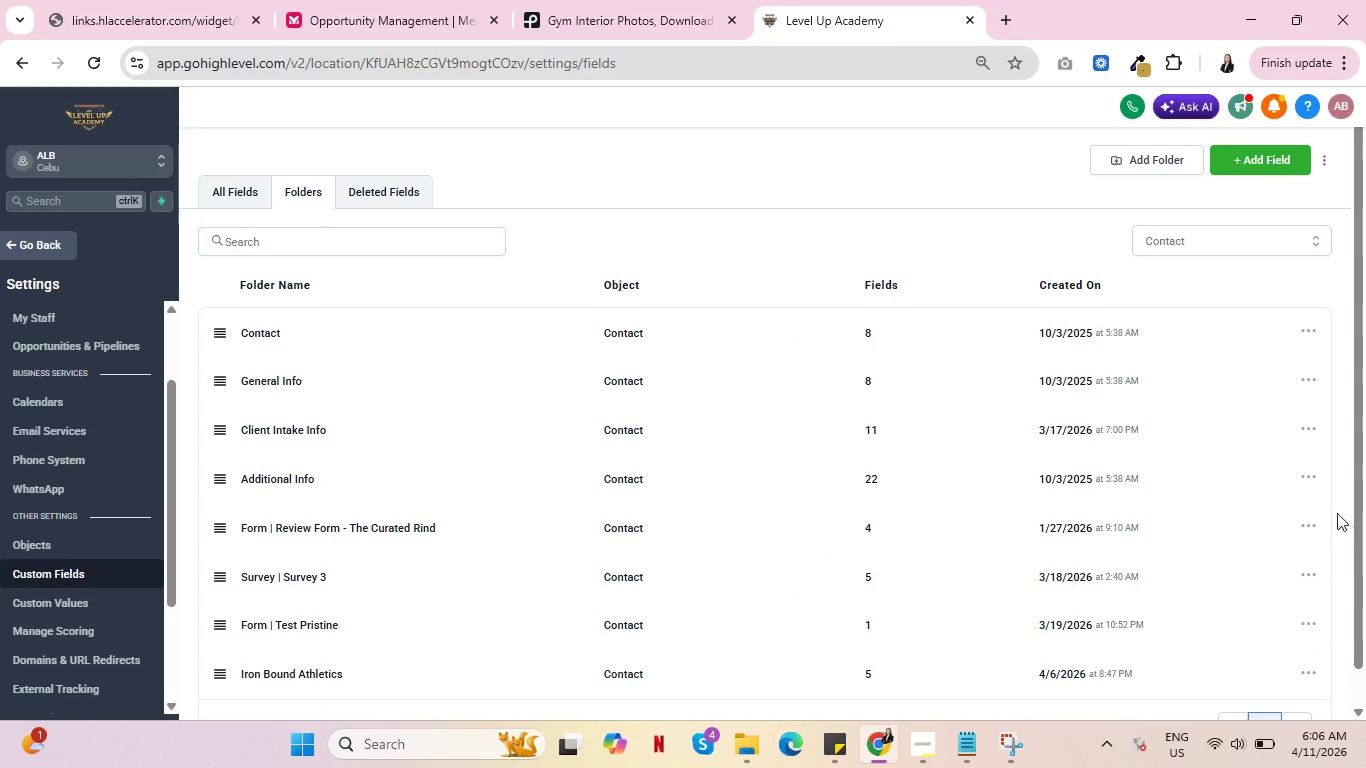 
left_click([265, 531])
 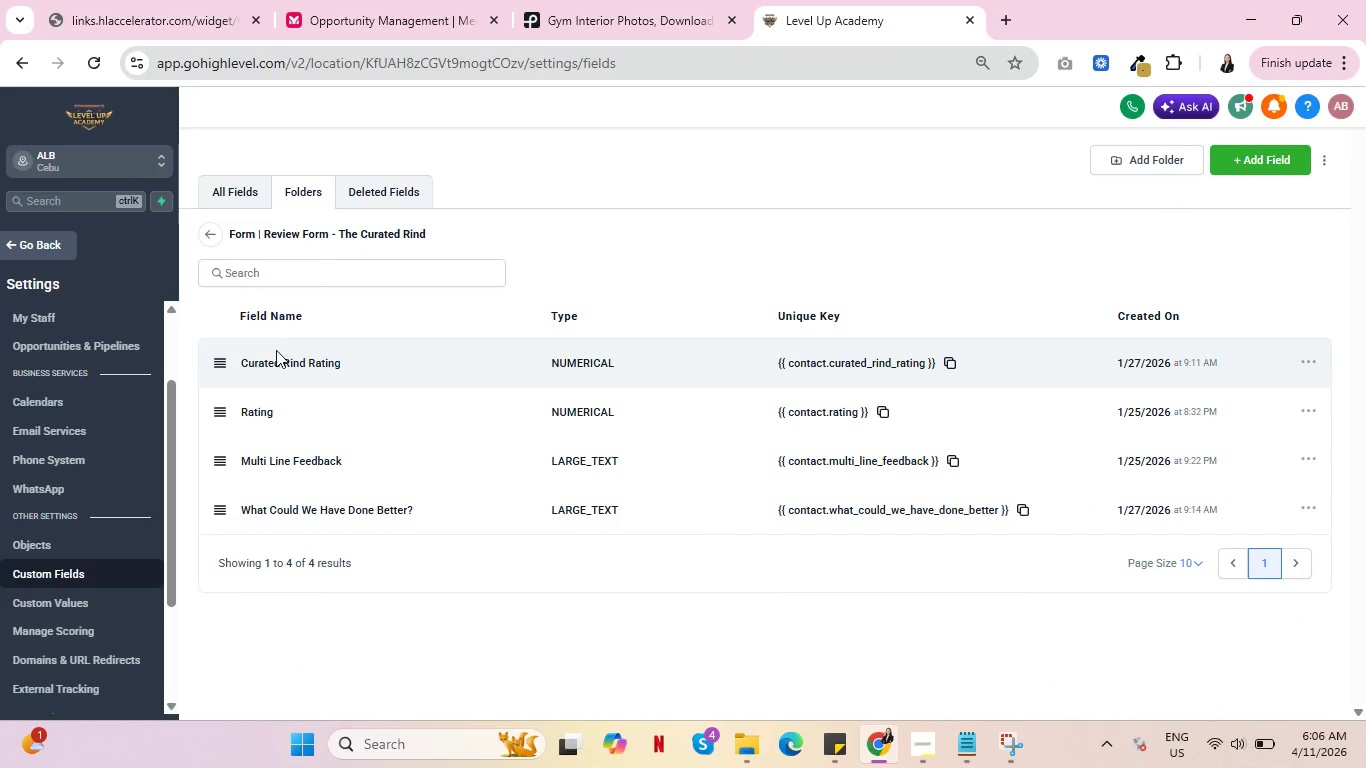 
left_click([208, 229])
 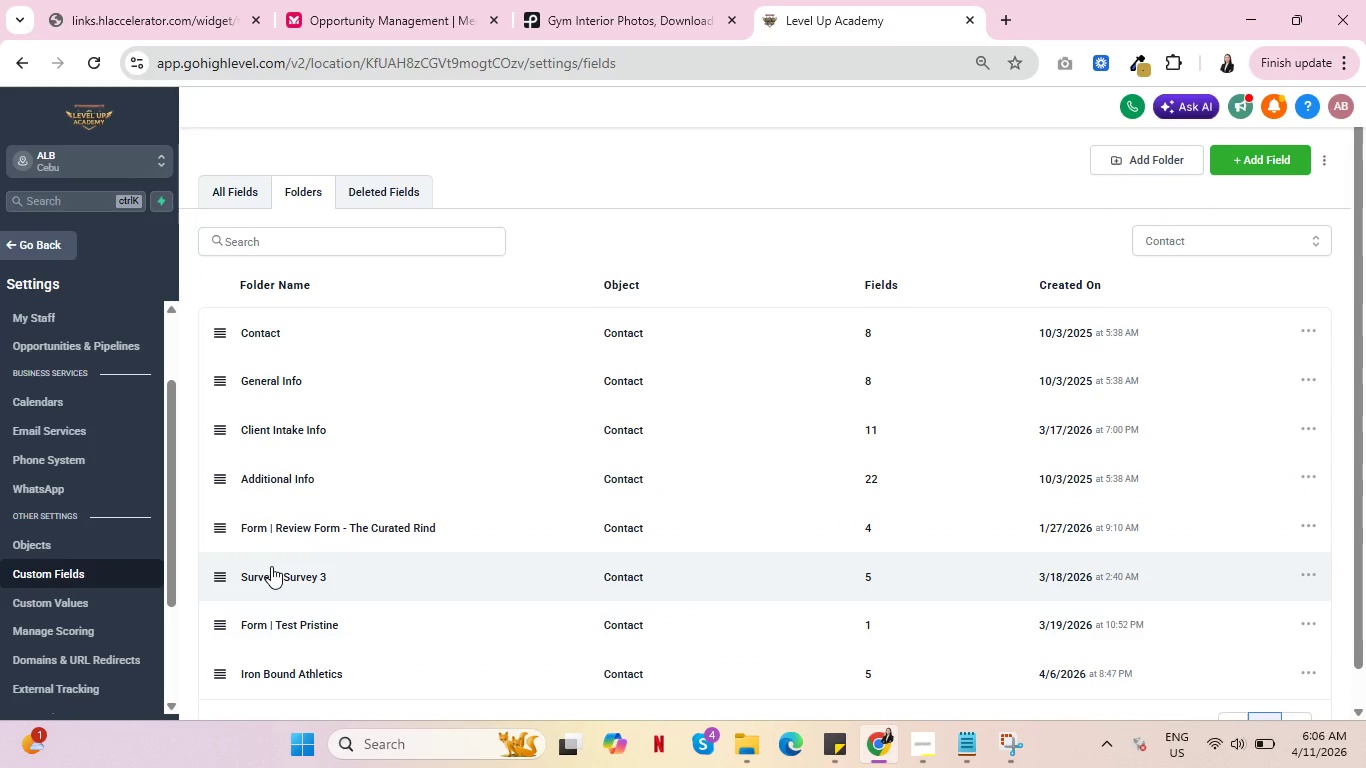 
left_click([274, 581])
 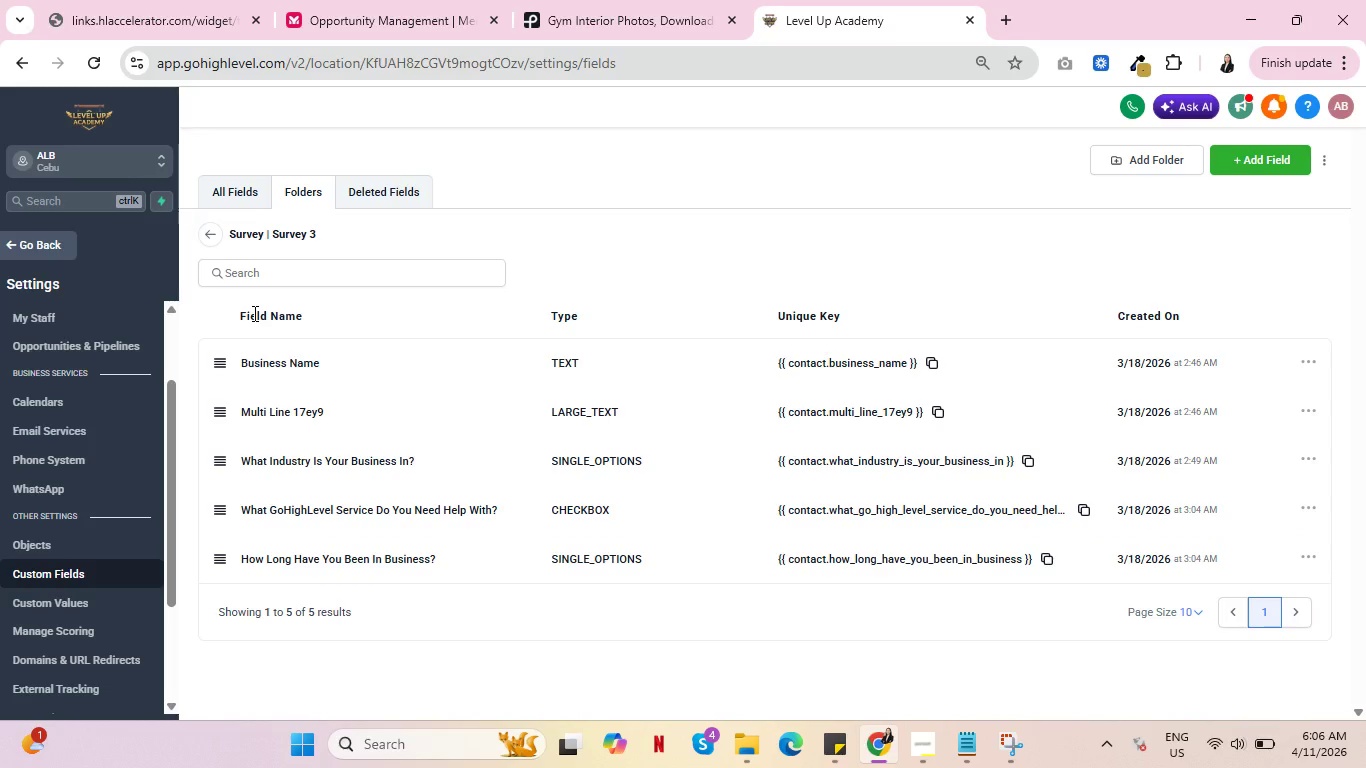 
wait(6.44)
 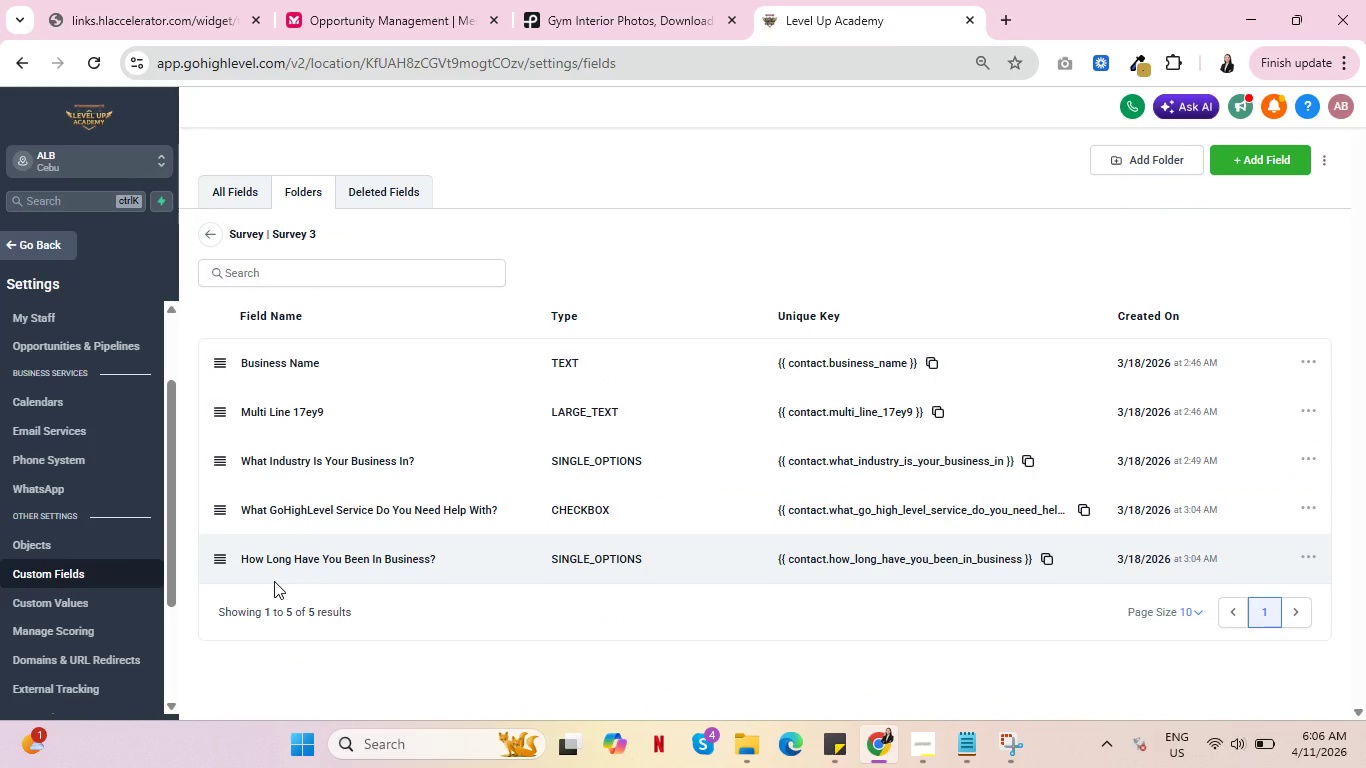 
left_click([213, 230])
 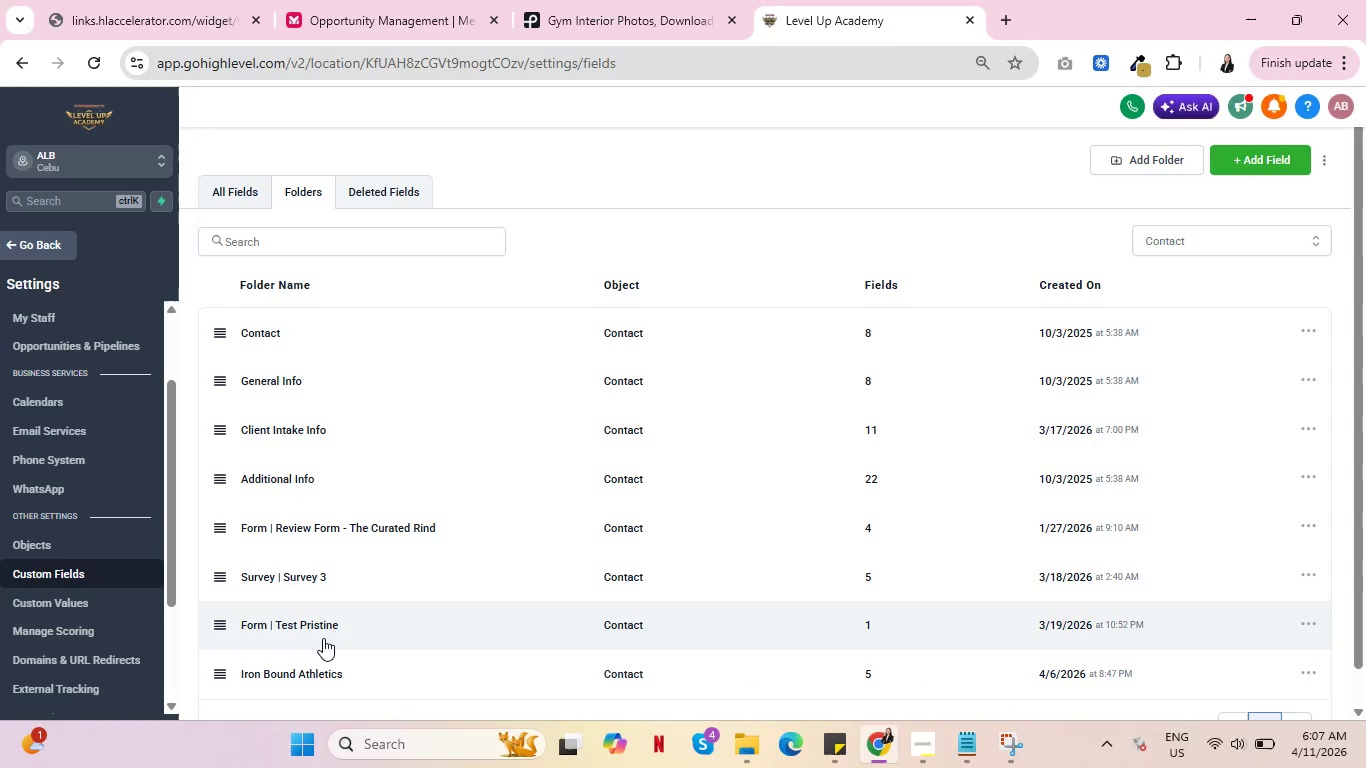 
wait(16.23)
 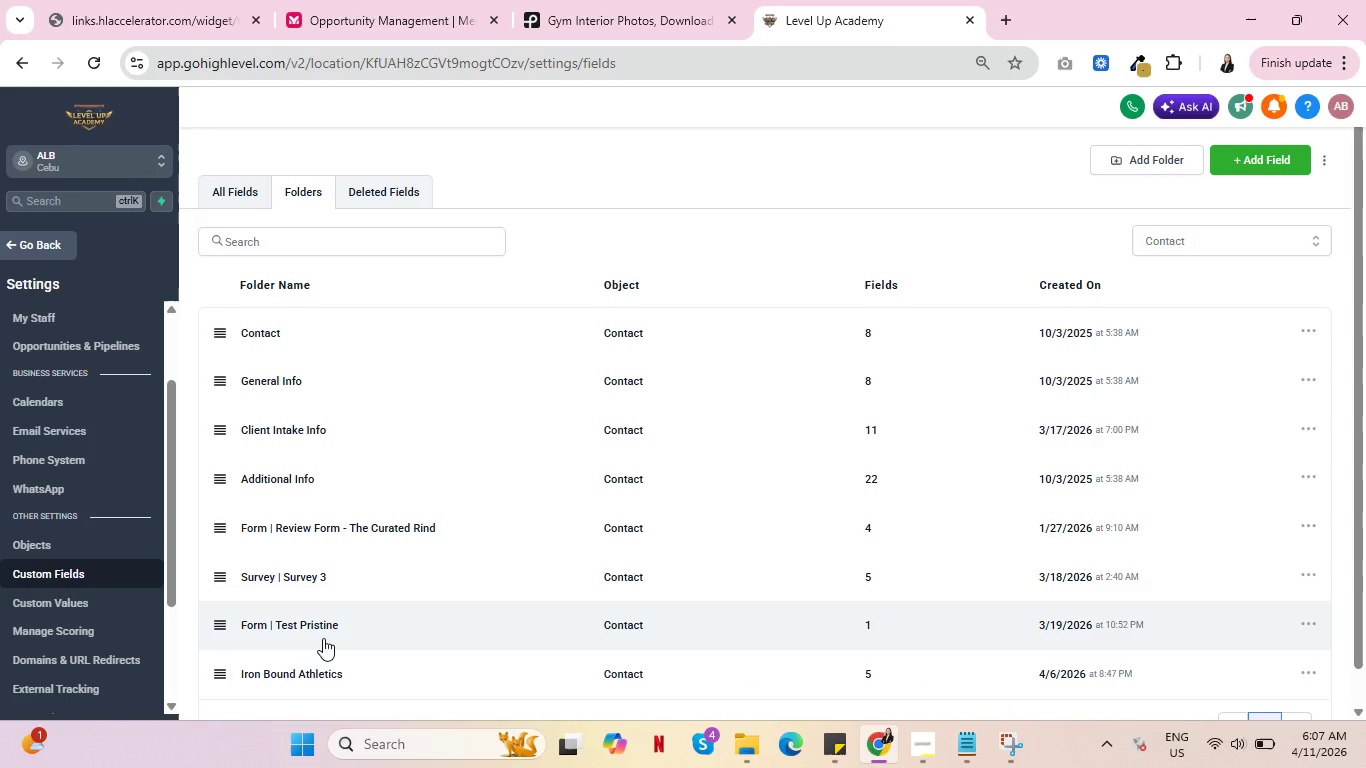 
scroll: coordinate [444, 596], scroll_direction: down, amount: 2.0
 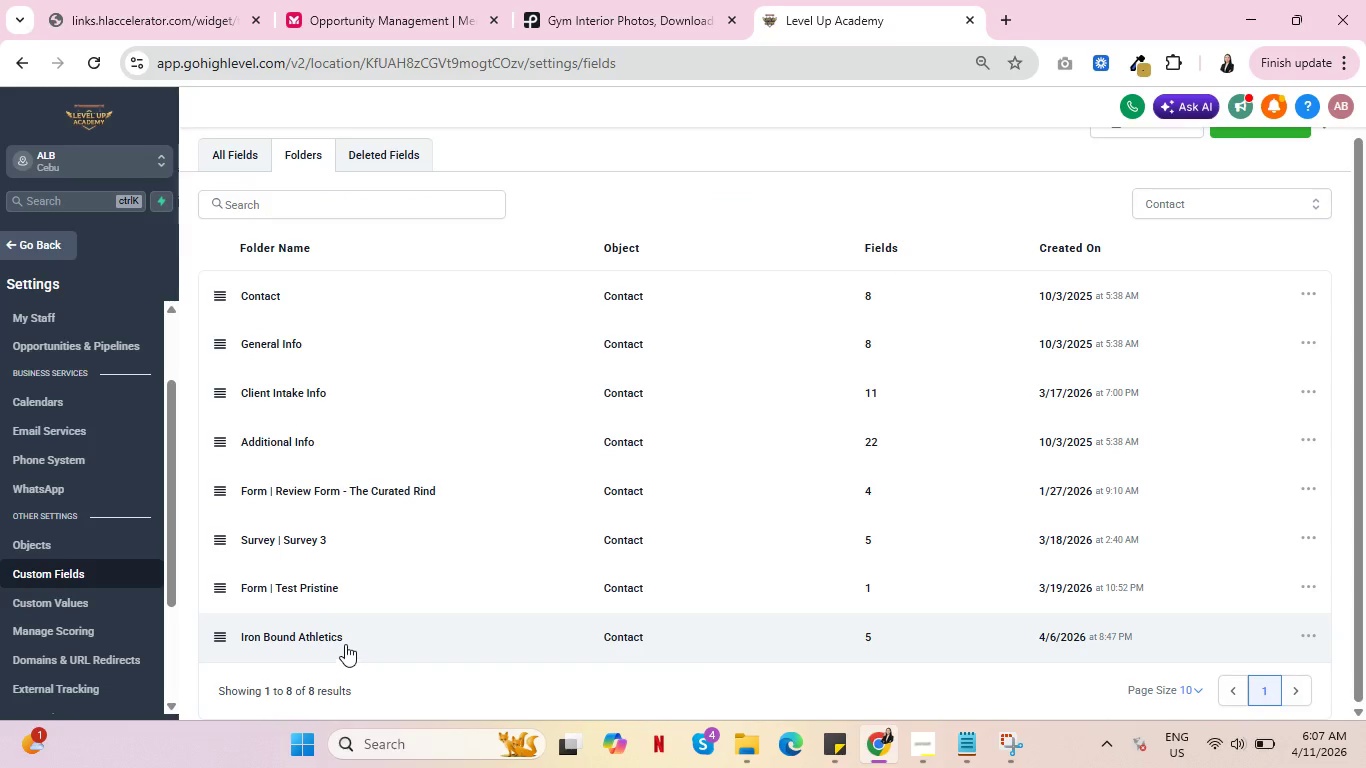 
scroll: coordinate [348, 642], scroll_direction: up, amount: 2.0
 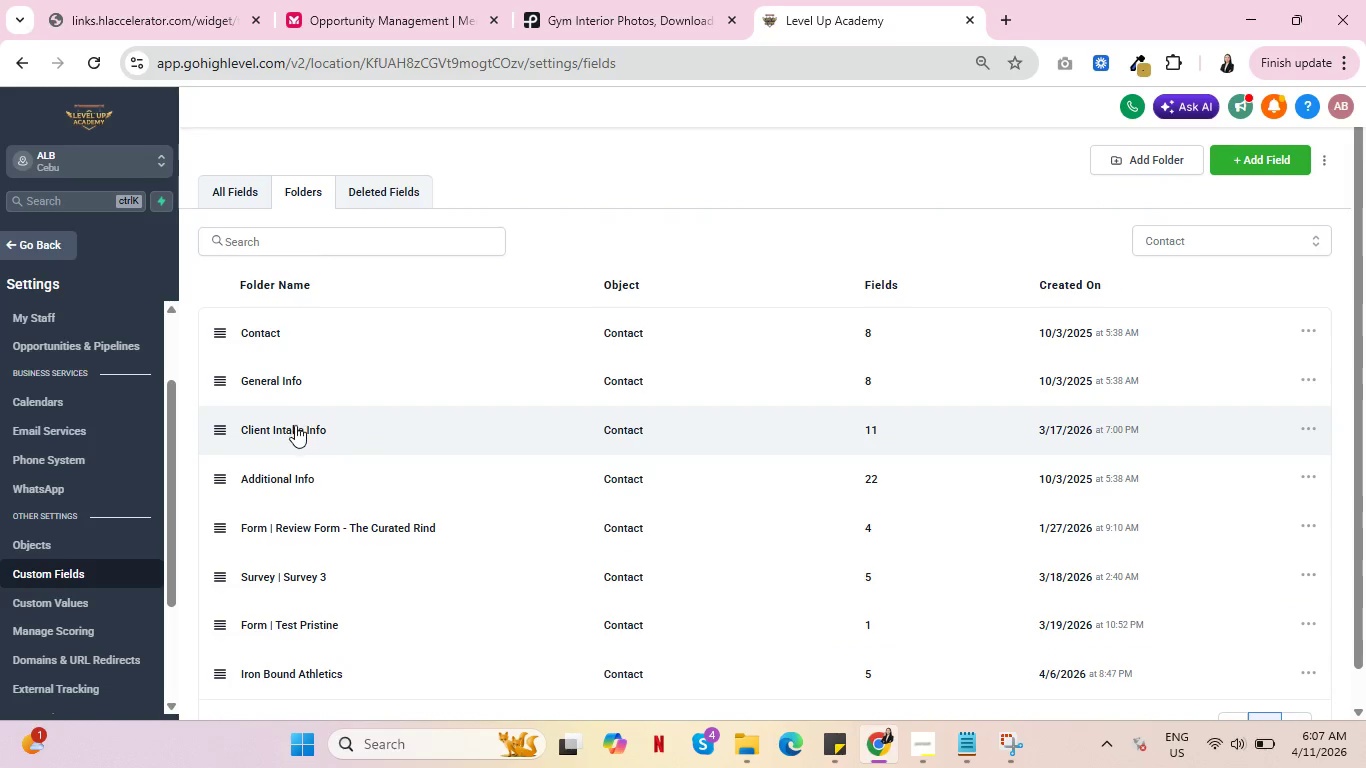 
left_click([295, 425])
 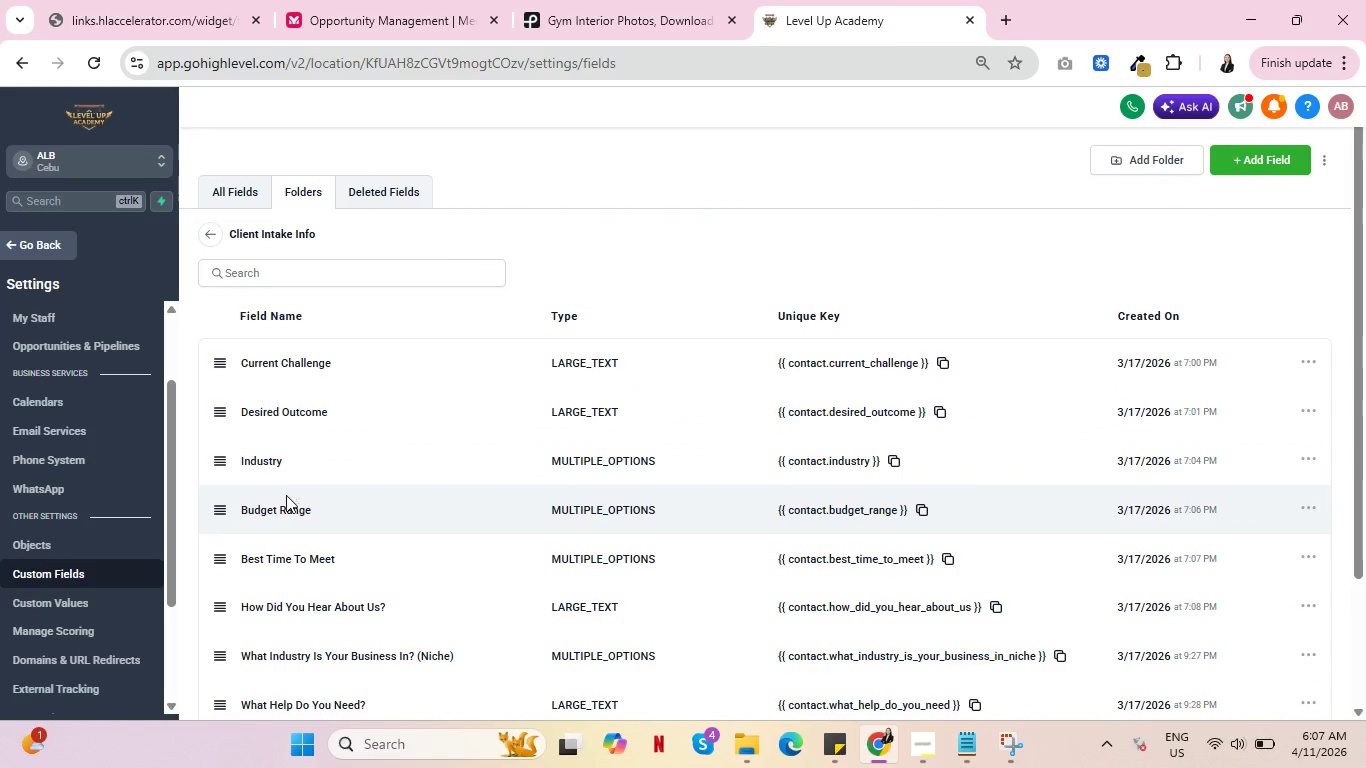 
scroll: coordinate [308, 559], scroll_direction: down, amount: 4.0
 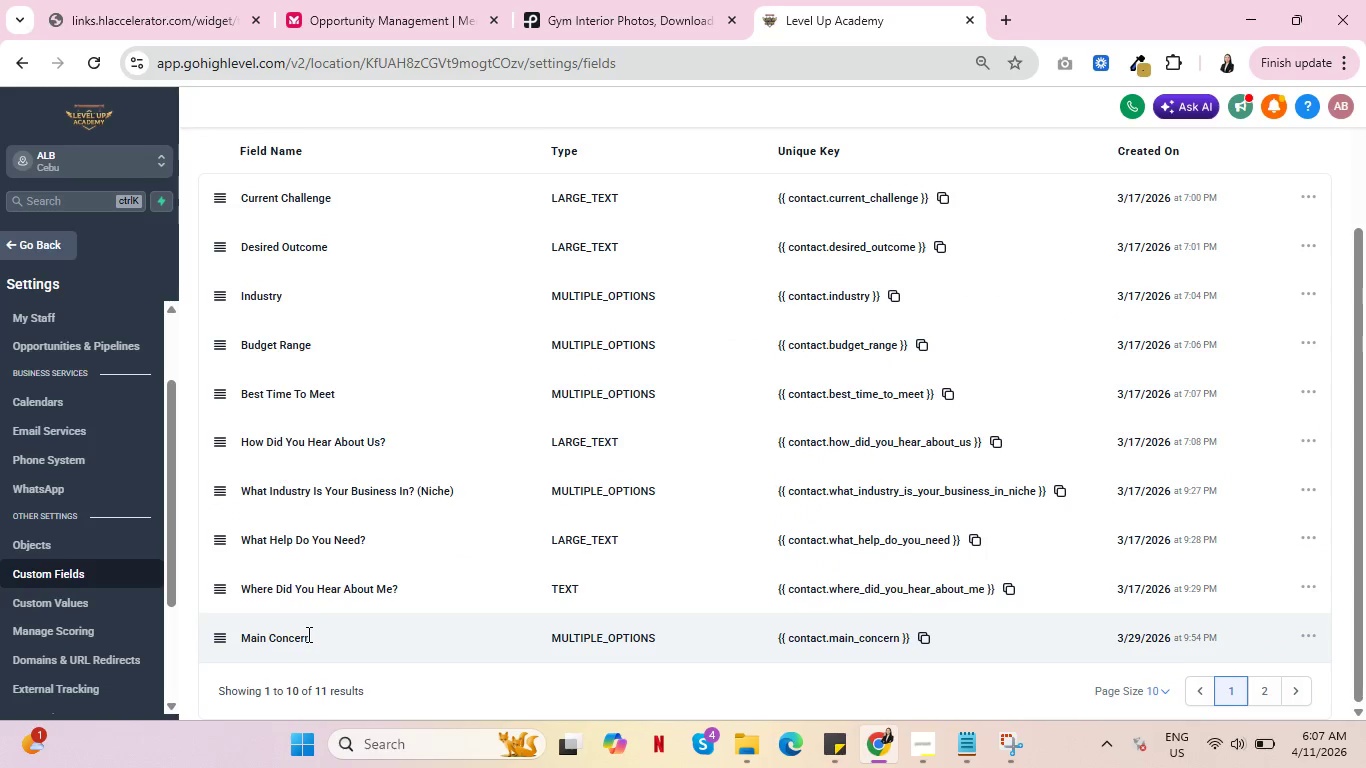 
scroll: coordinate [307, 634], scroll_direction: up, amount: 5.0
 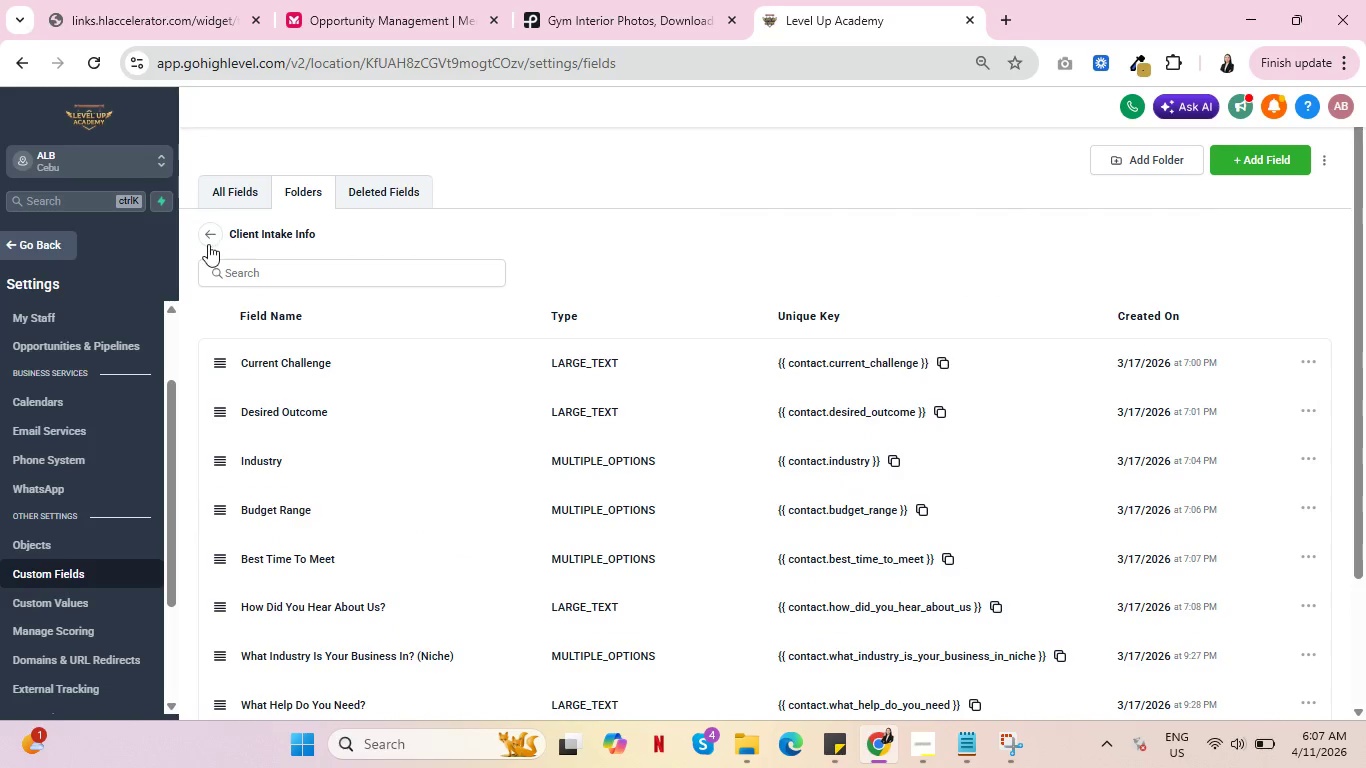 
left_click([207, 242])
 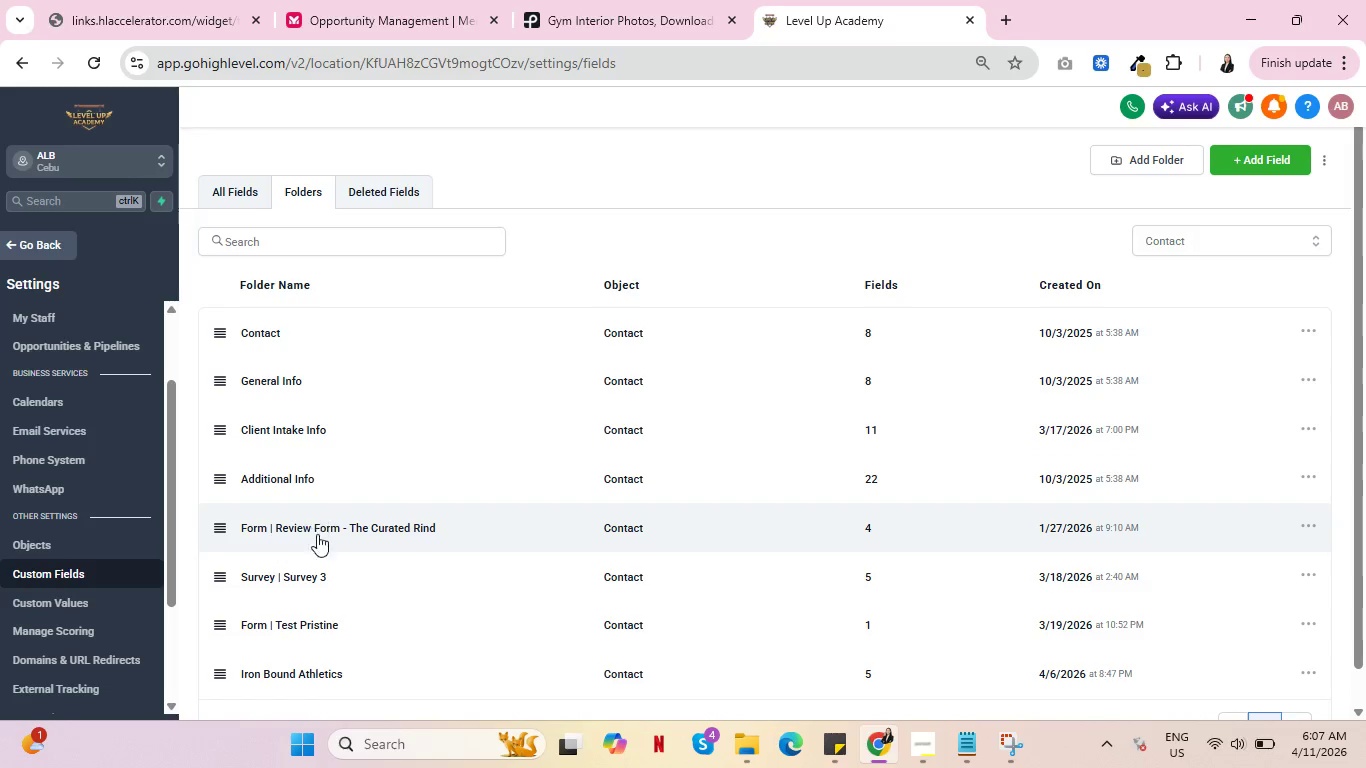 
scroll: coordinate [341, 654], scroll_direction: down, amount: 4.0
 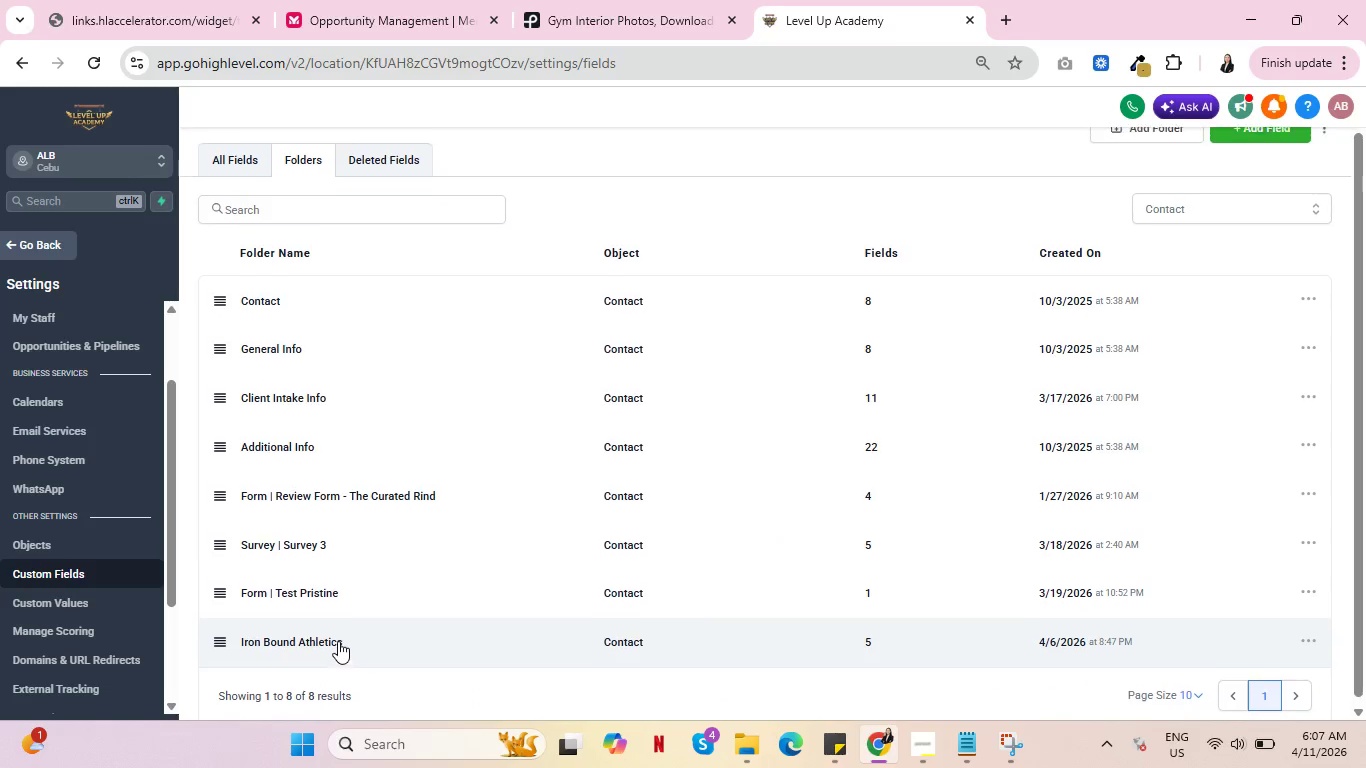 
scroll: coordinate [338, 641], scroll_direction: up, amount: 4.0
 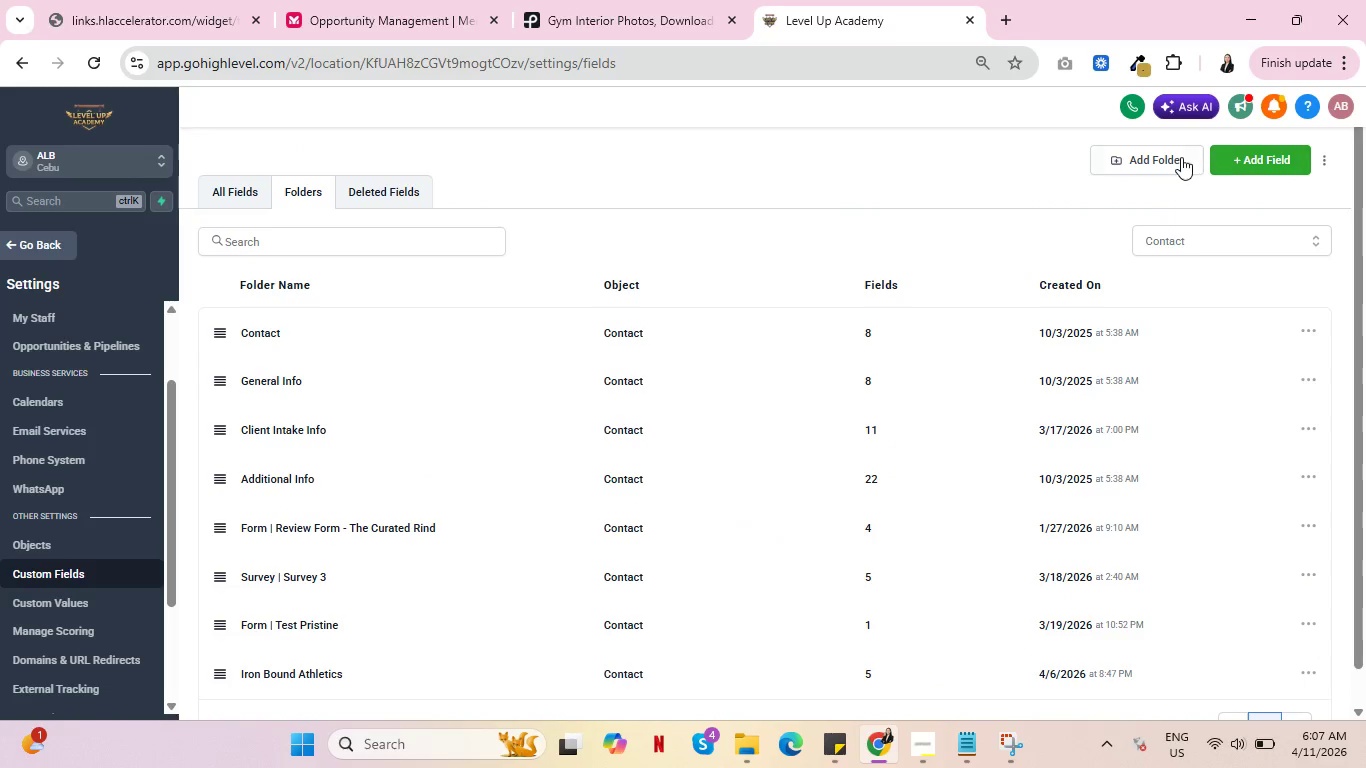 
left_click([1174, 156])
 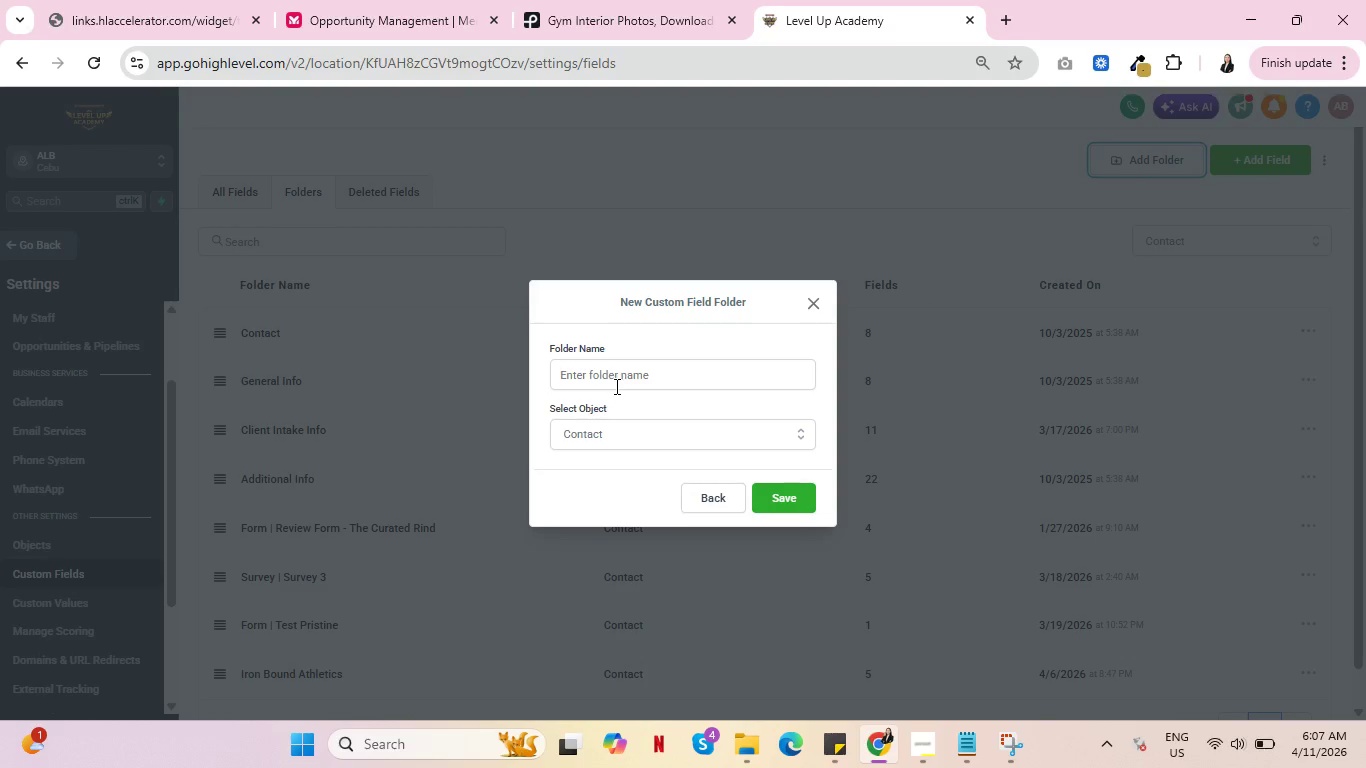 
left_click([619, 382])
 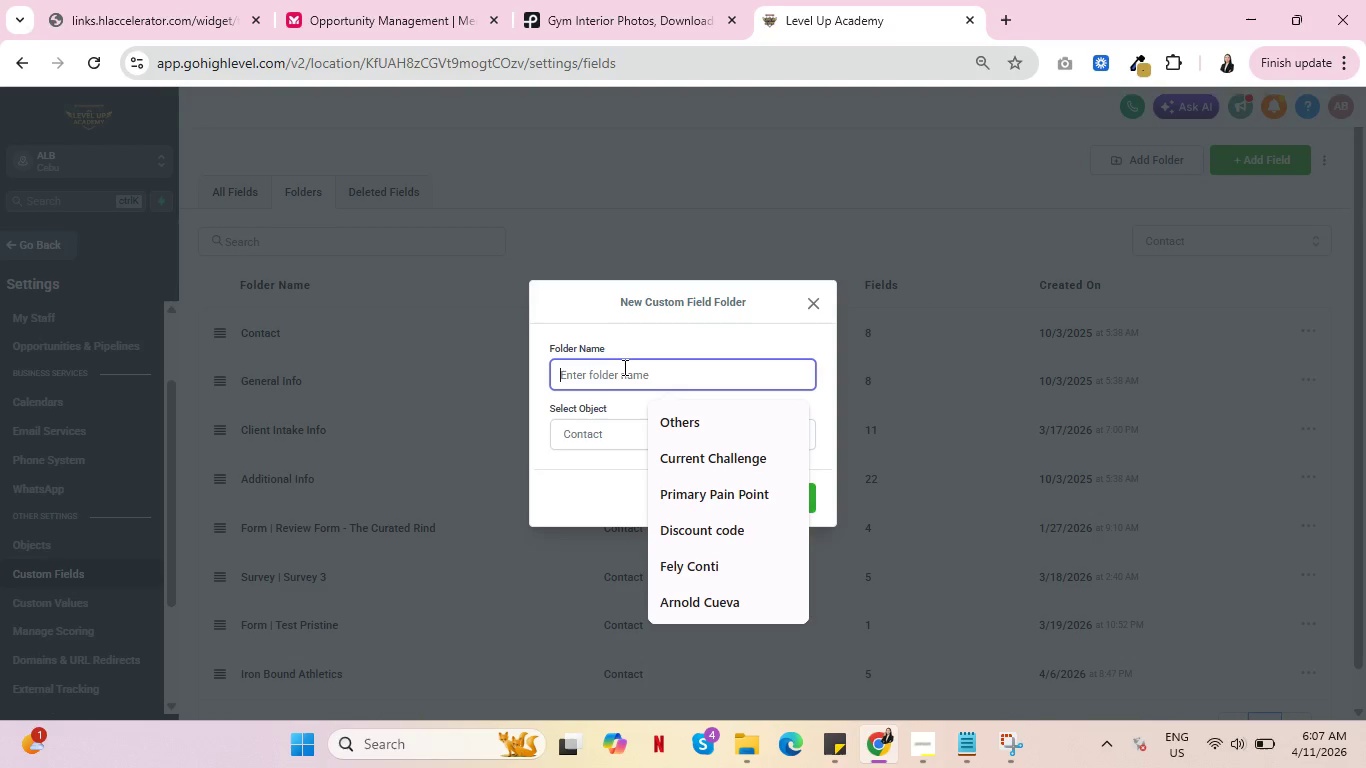 
wait(10.25)
 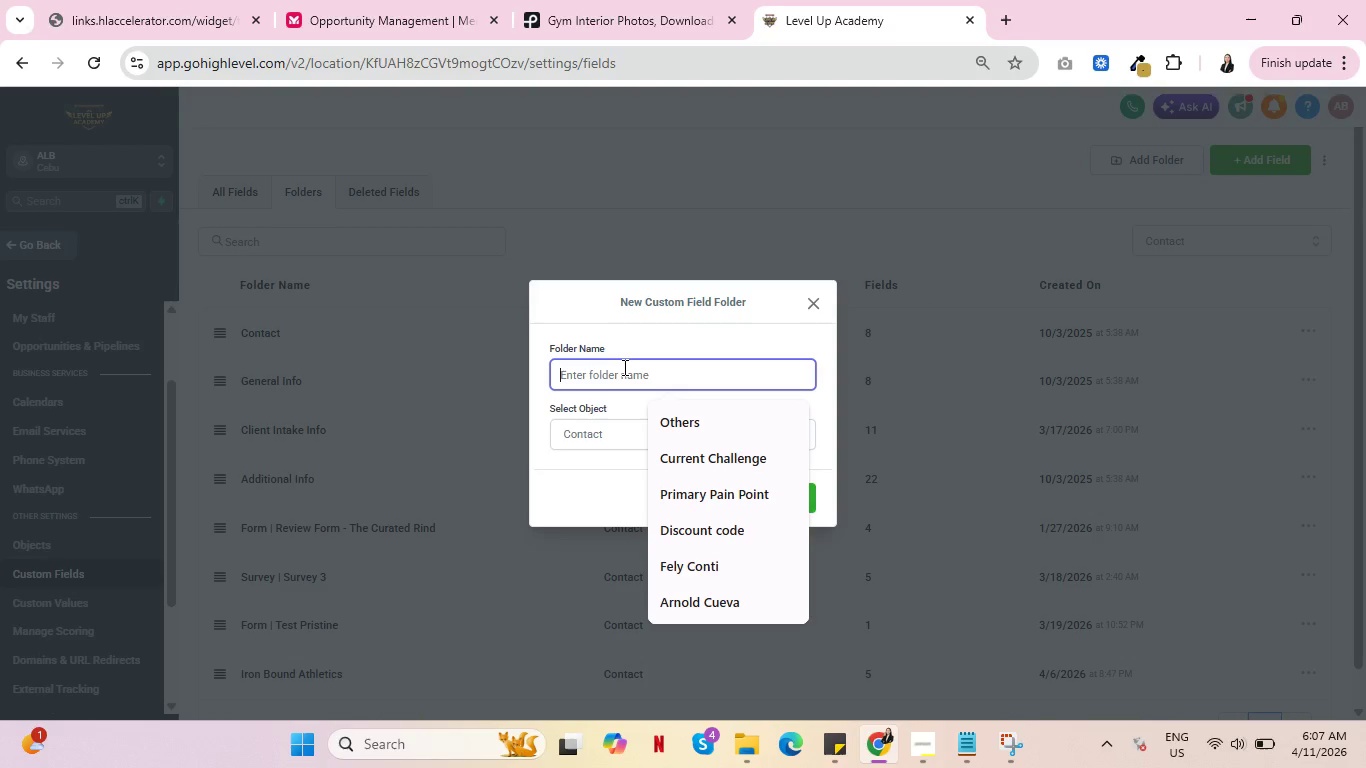 
left_click([605, 362])
 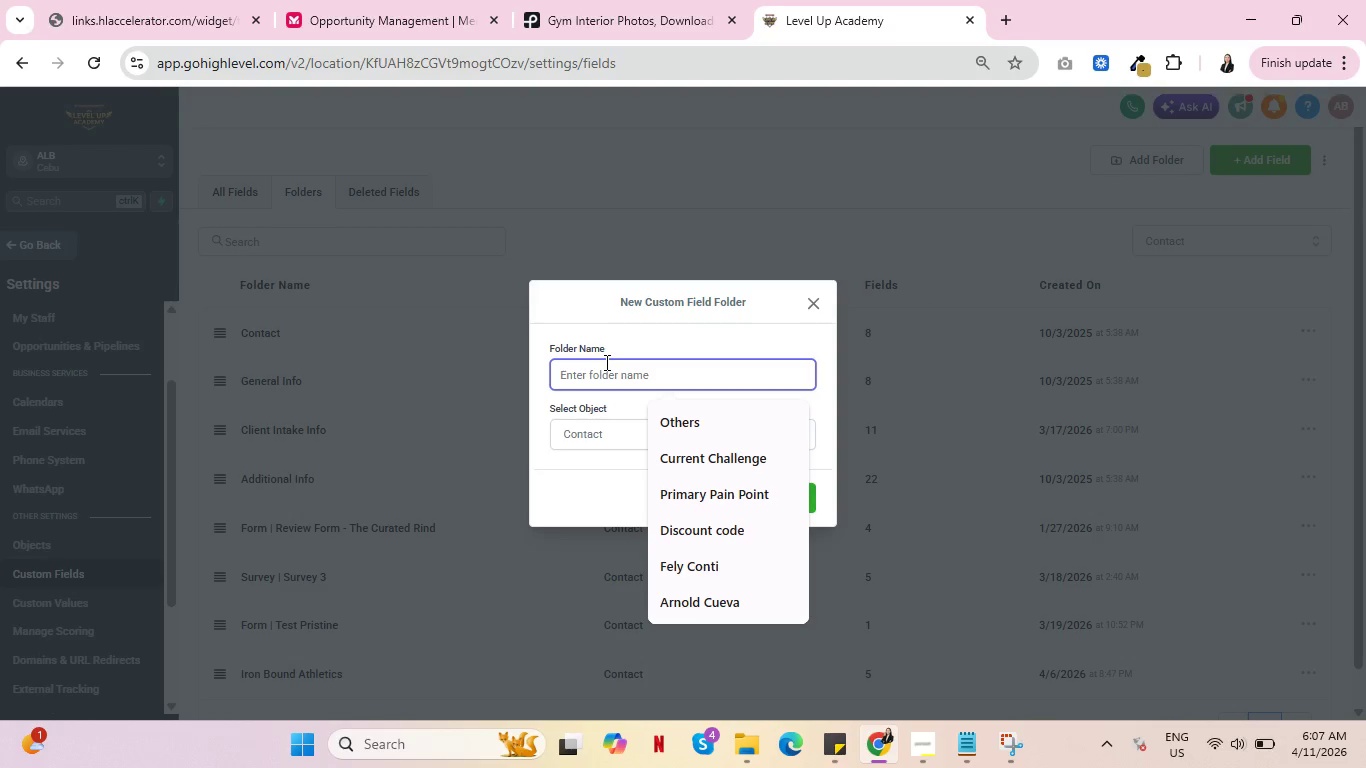 
type(Heritage)